 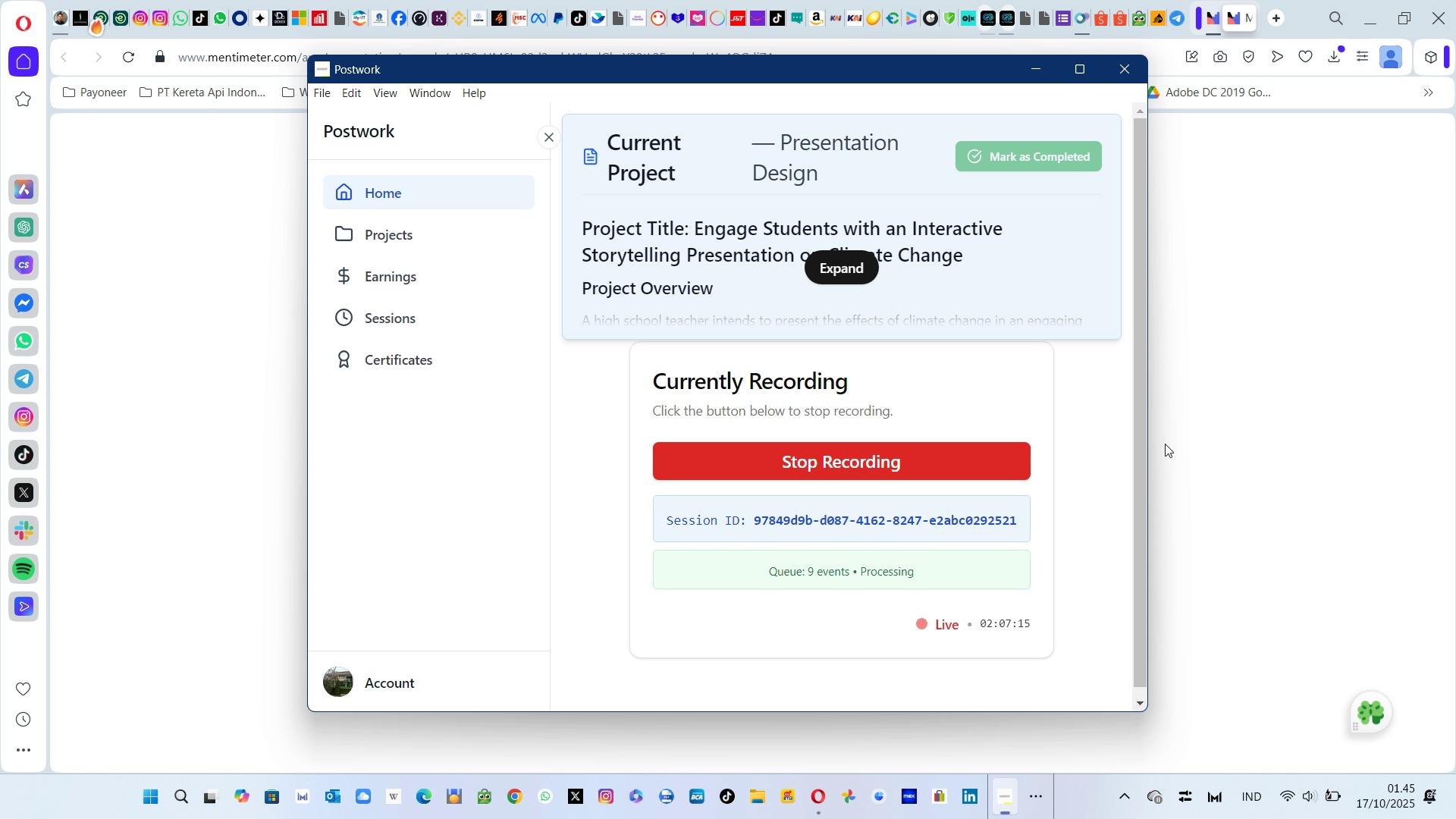 
key(Alt+Tab)
 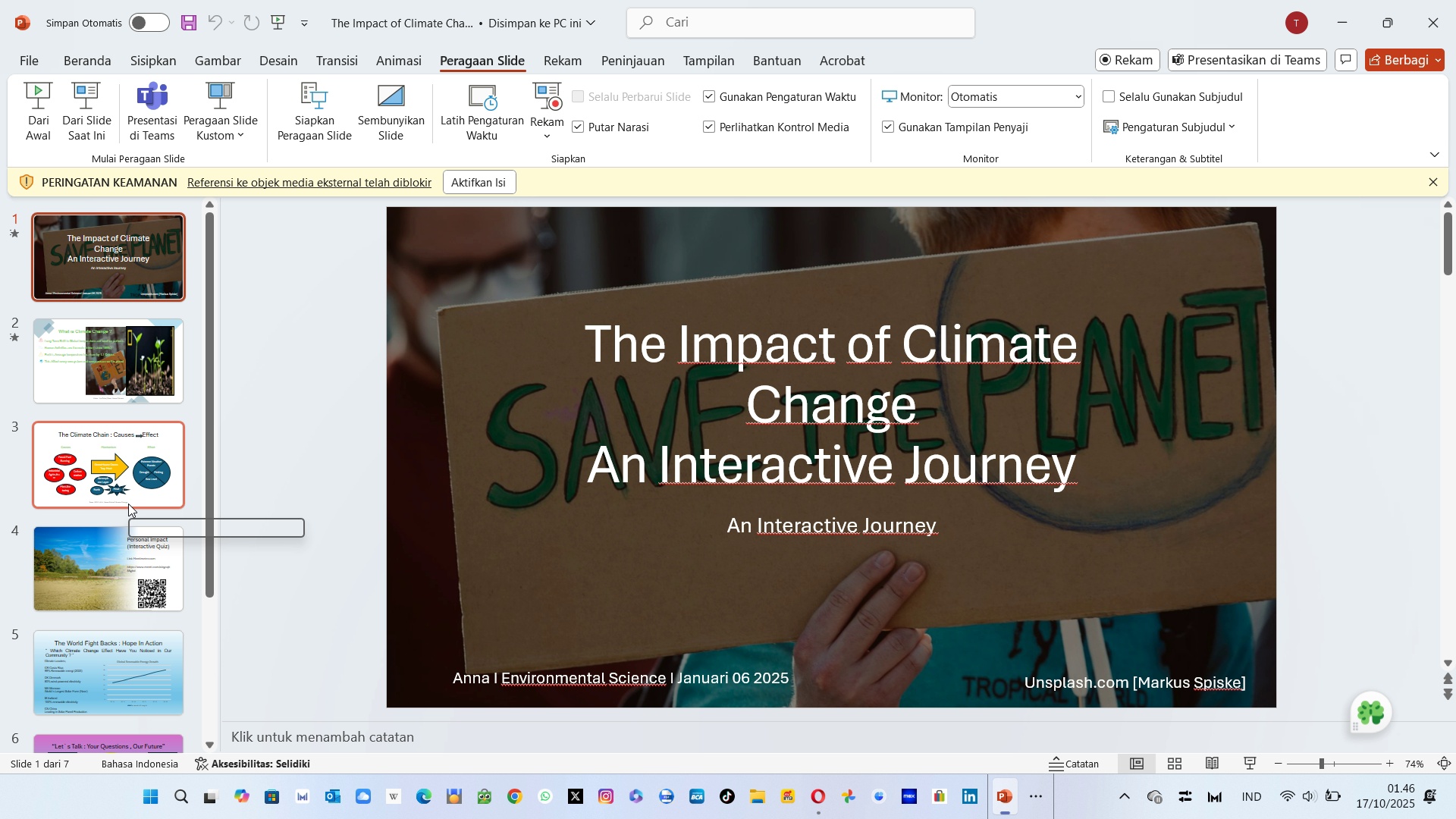 
wait(5.2)
 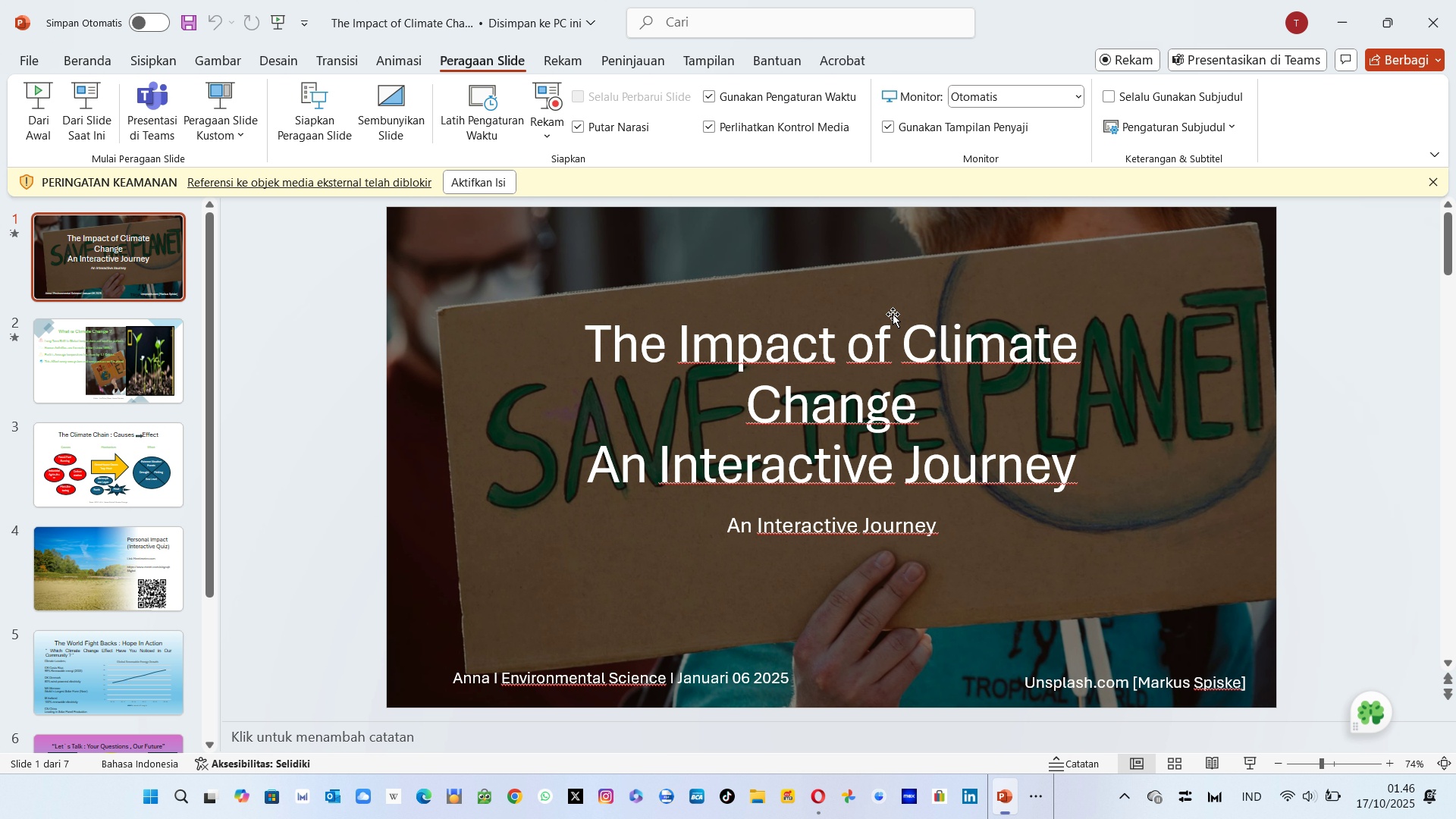 
left_click([124, 464])
 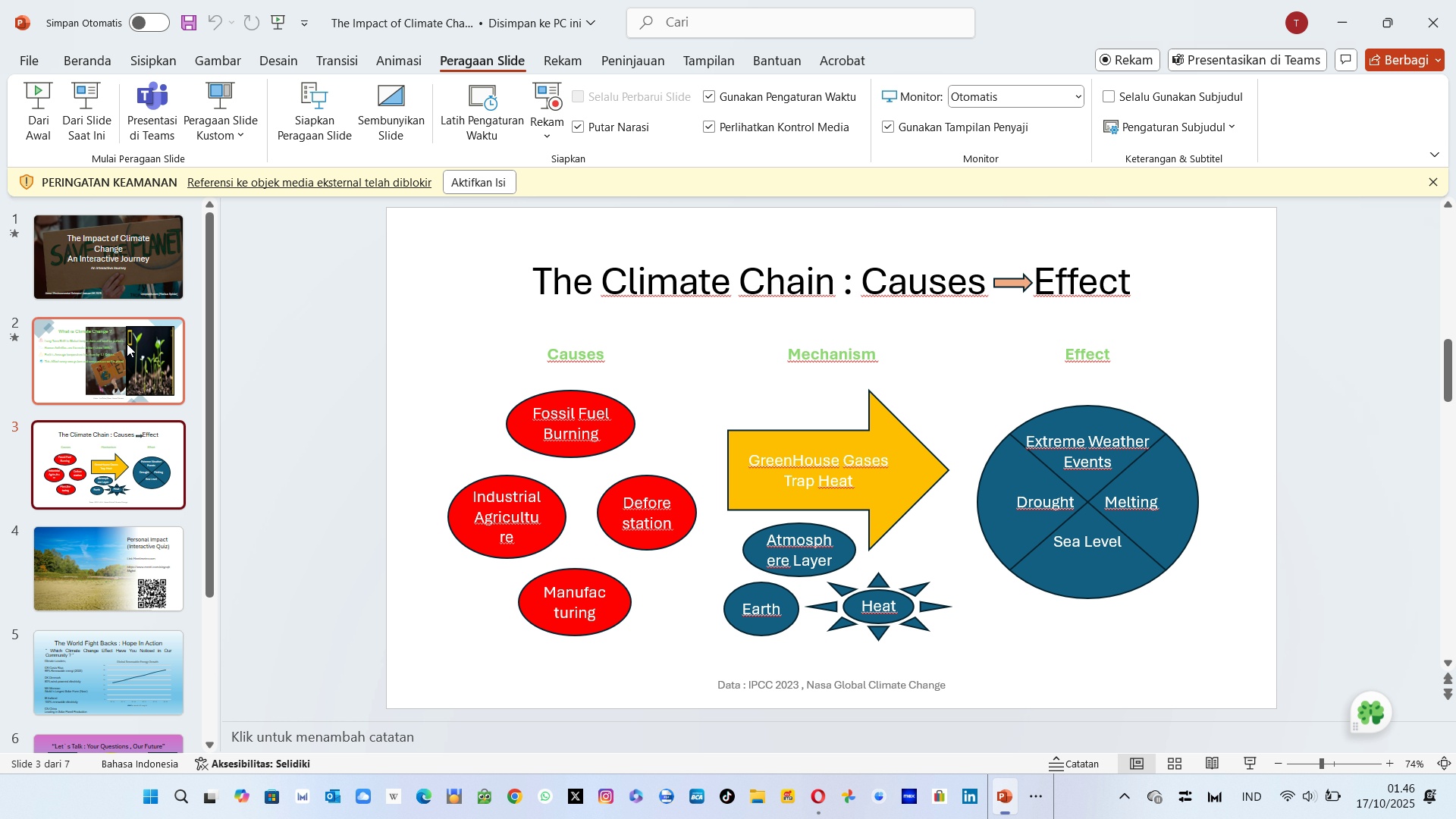 
left_click([127, 342])
 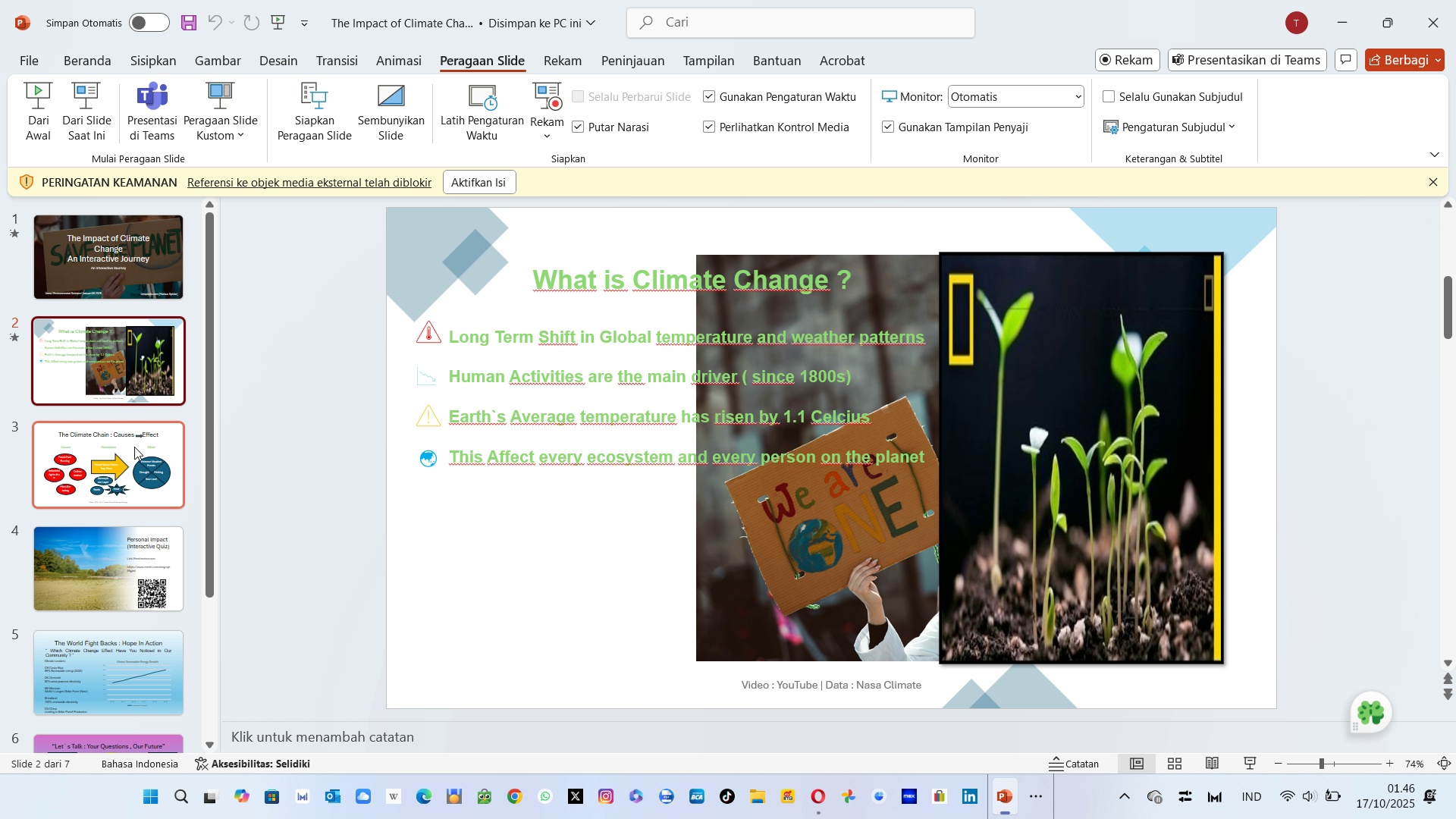 
left_click([134, 450])
 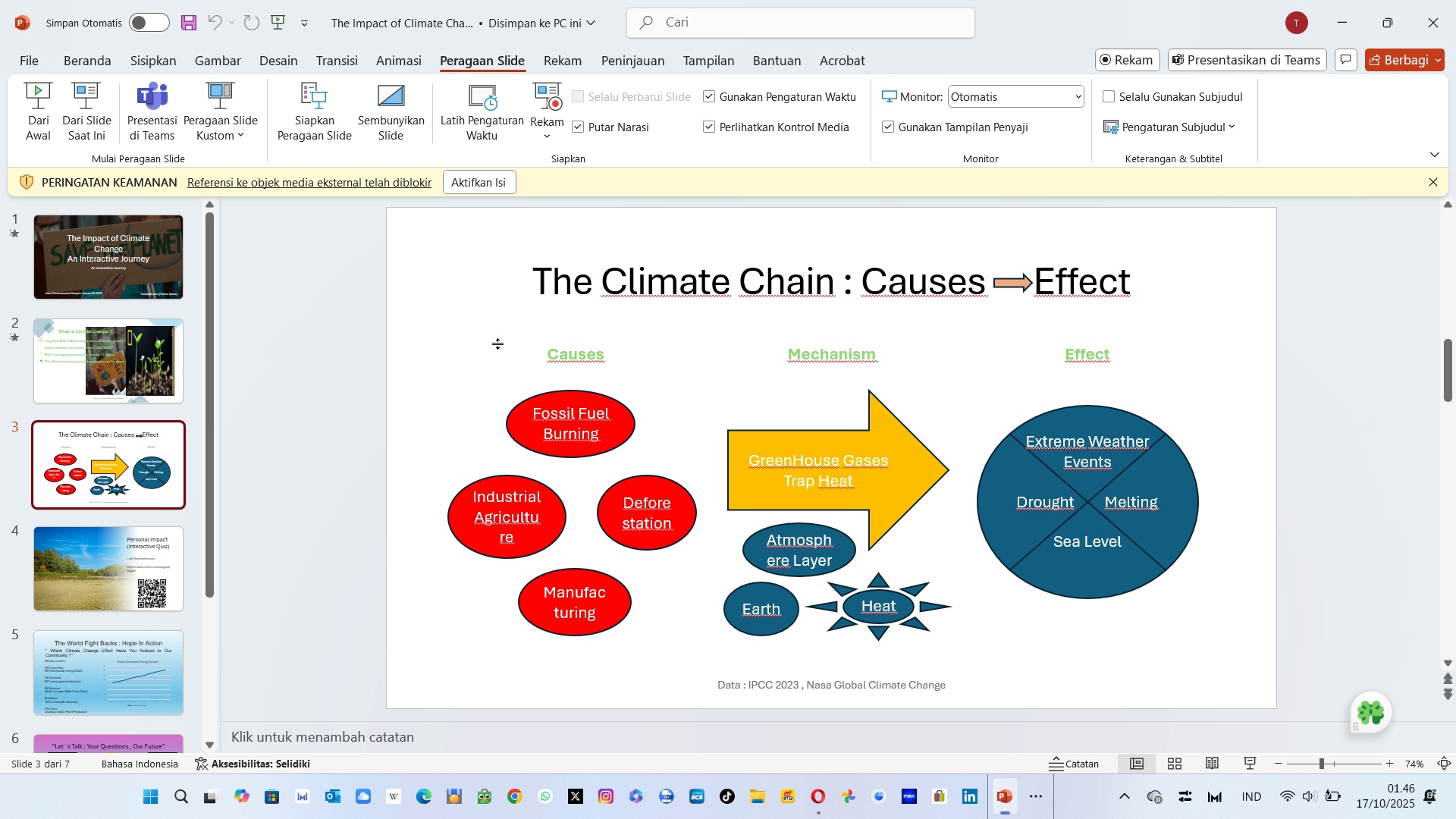 
left_click([485, 306])
 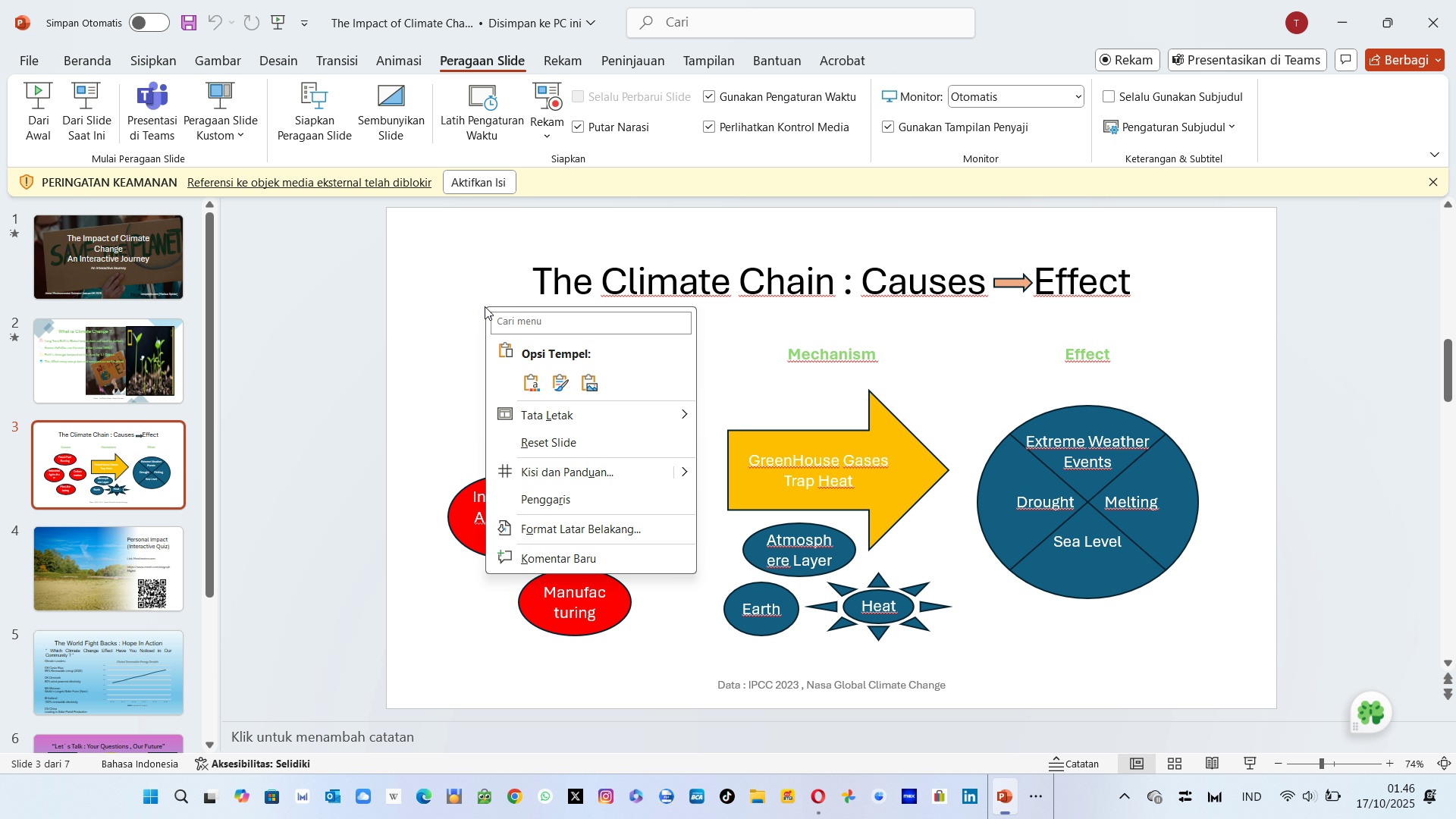 
double_click([485, 306])
 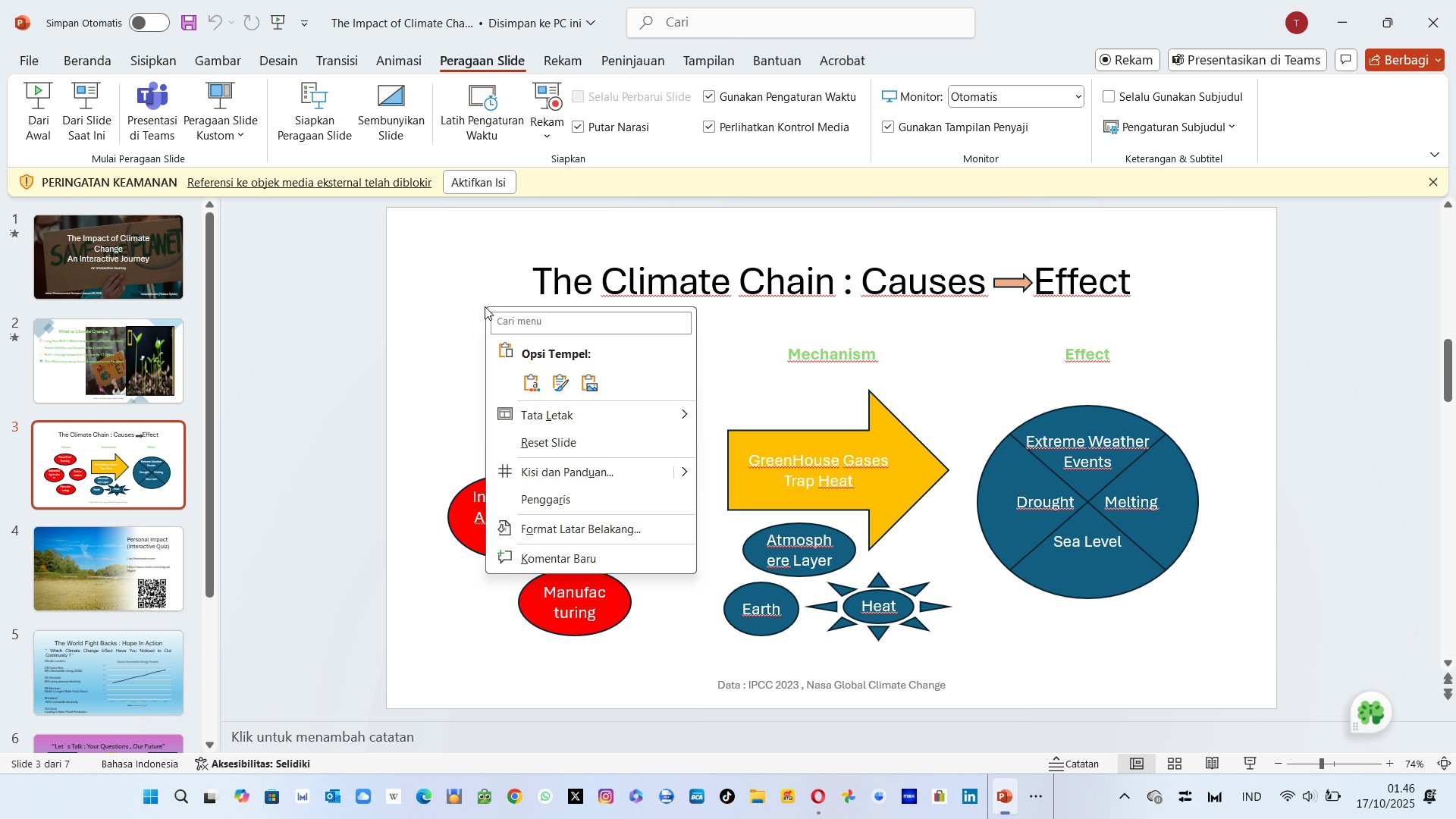 
right_click([485, 306])
 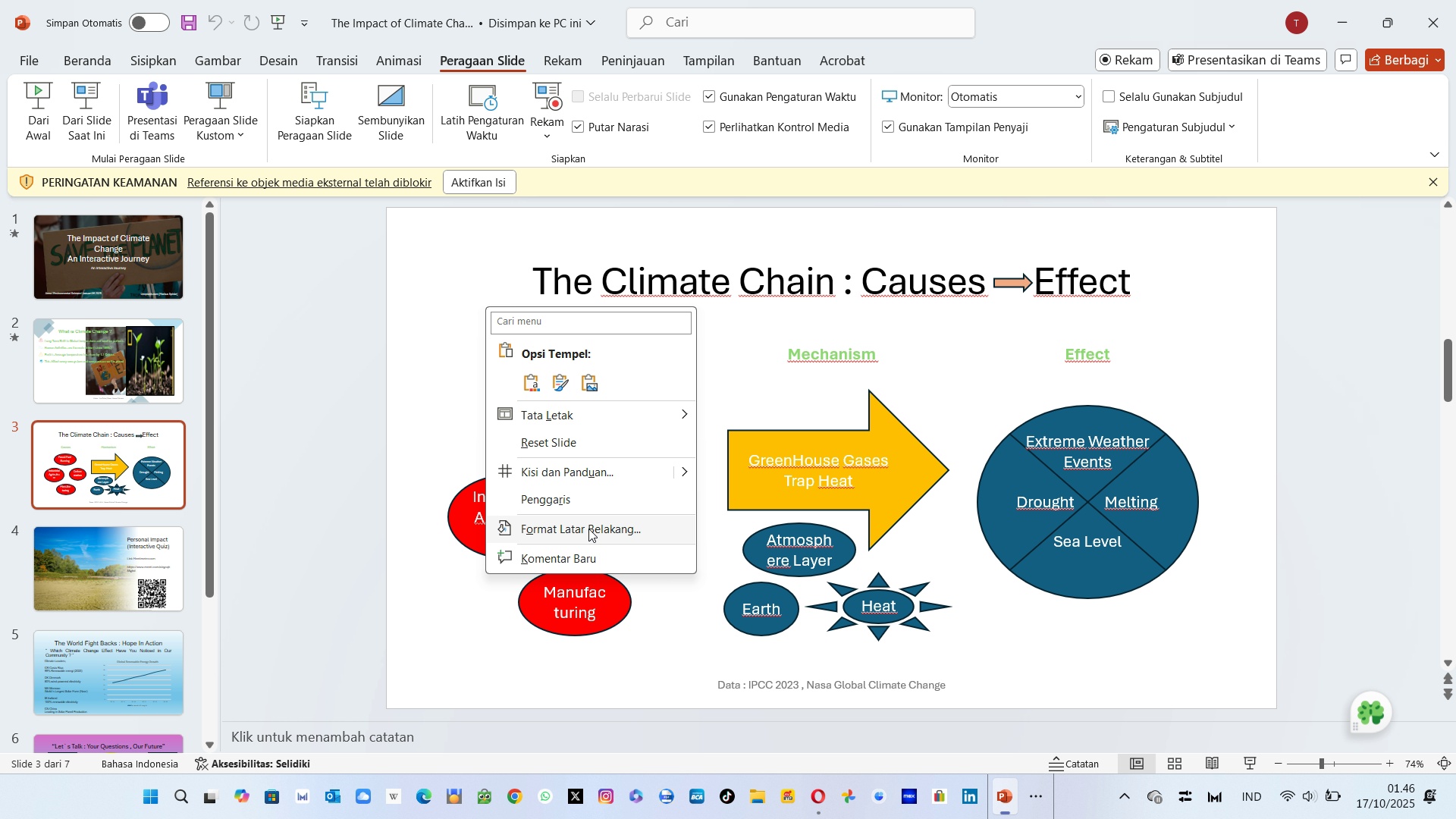 
left_click([589, 532])
 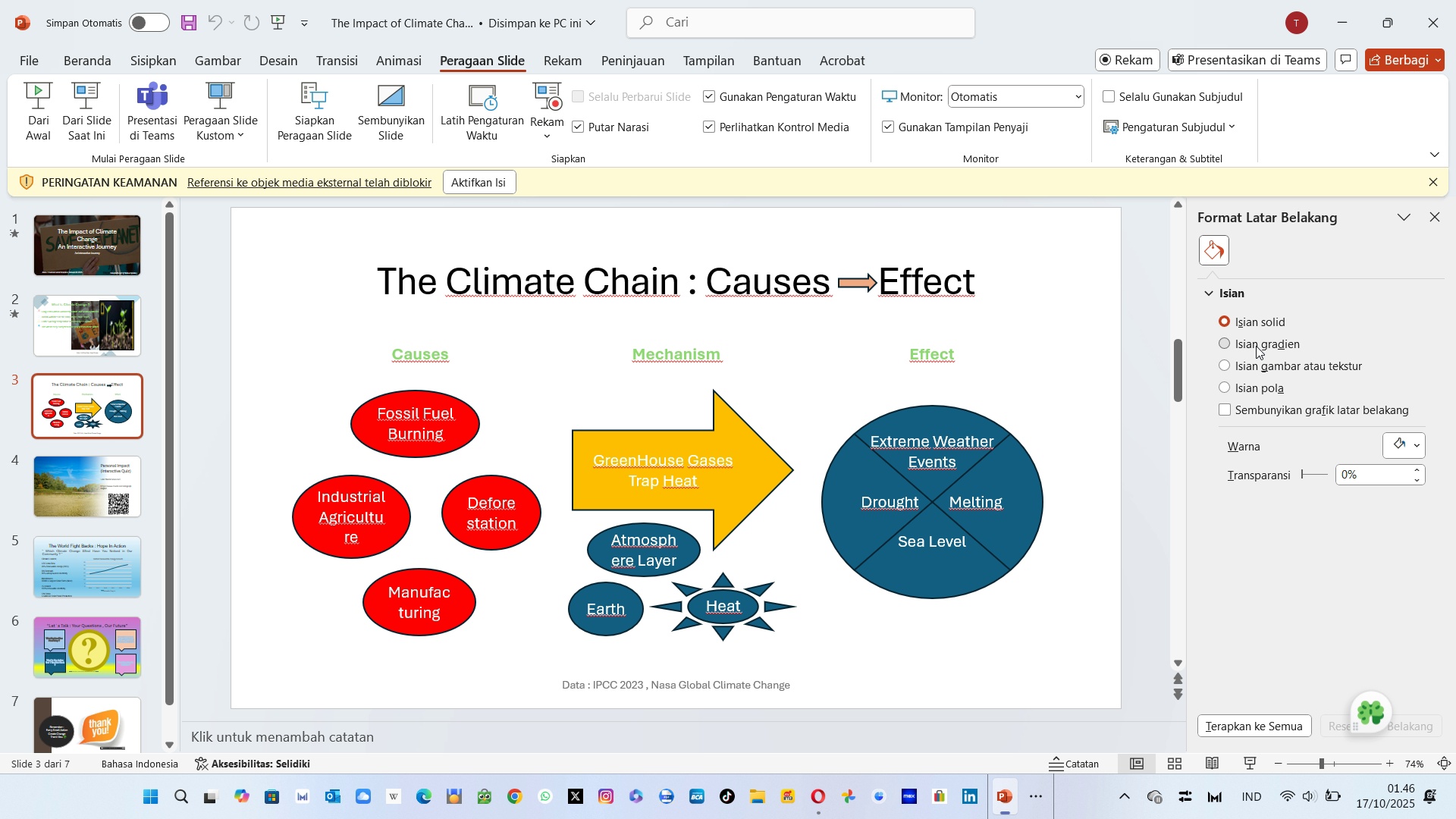 
left_click([1256, 346])
 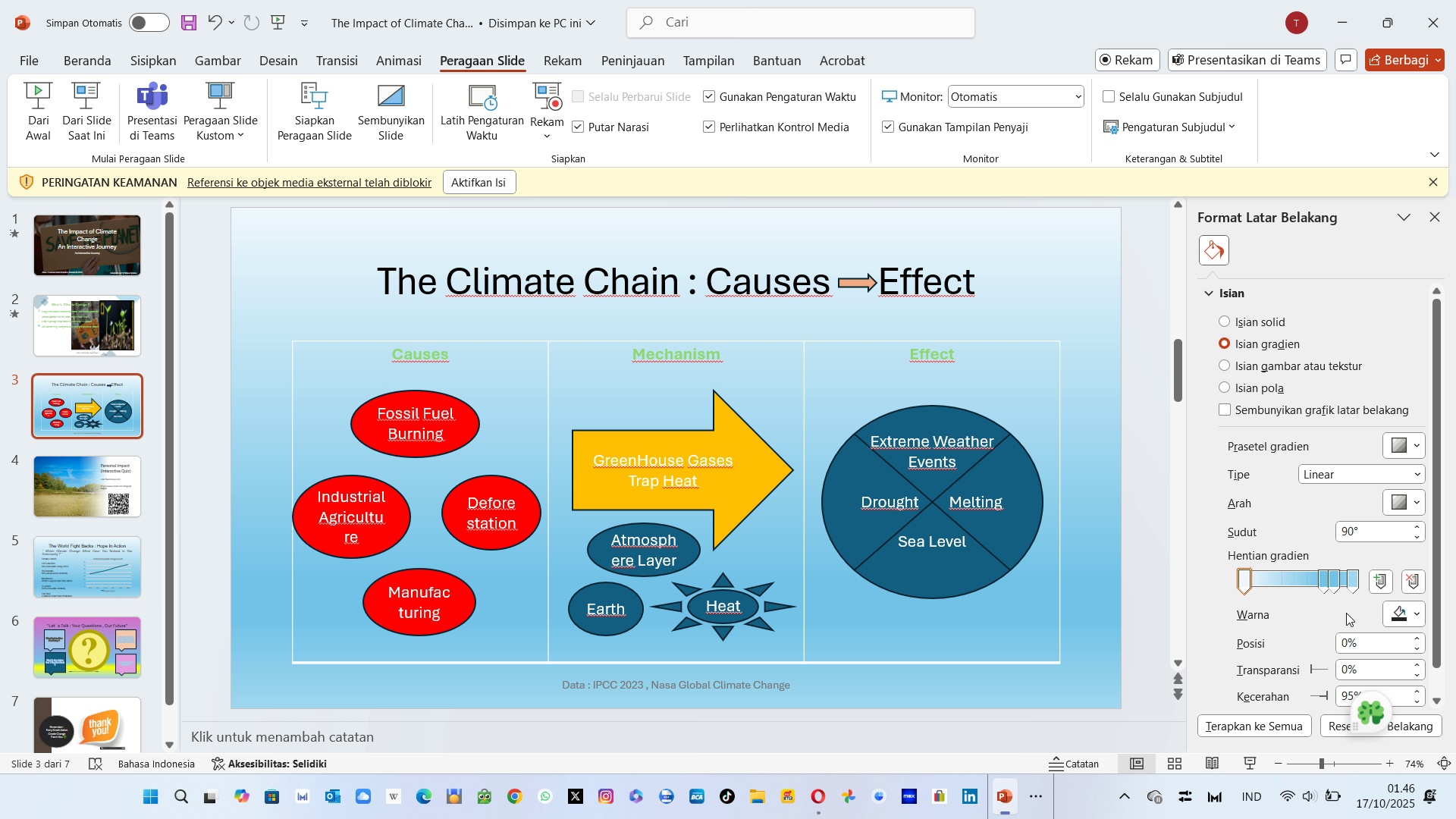 
left_click([1327, 582])
 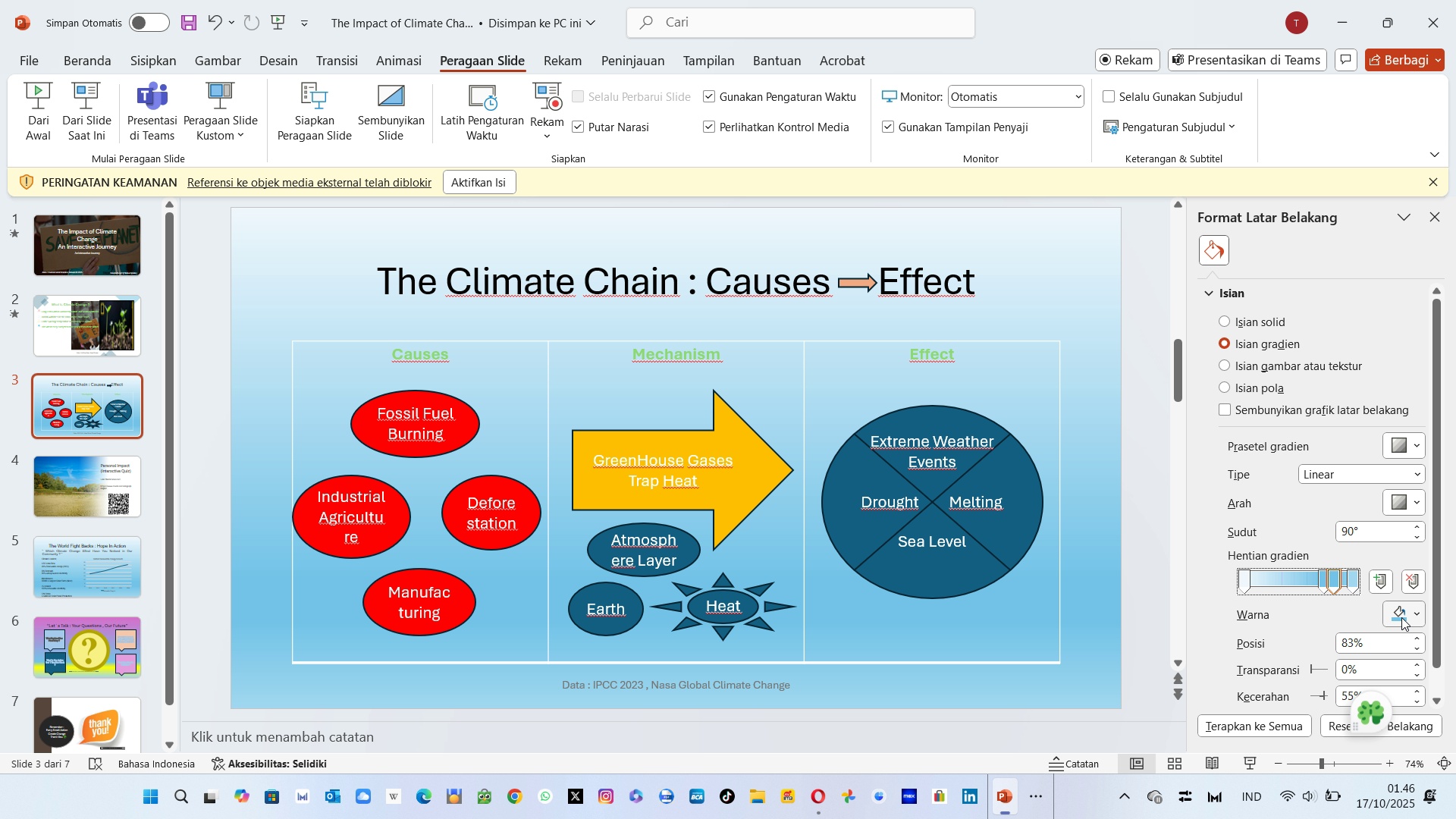 
left_click([1401, 617])
 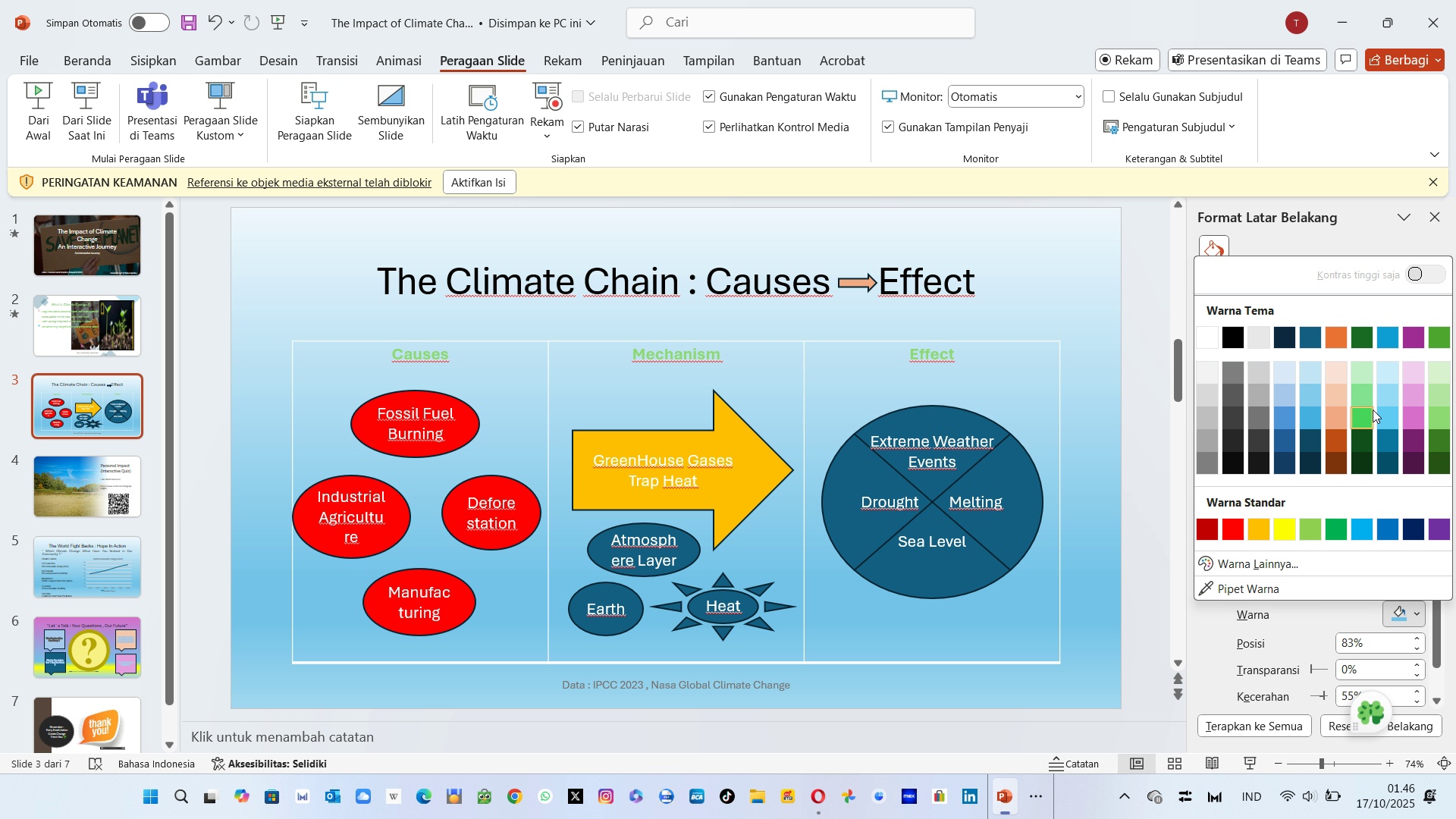 
left_click([1371, 388])
 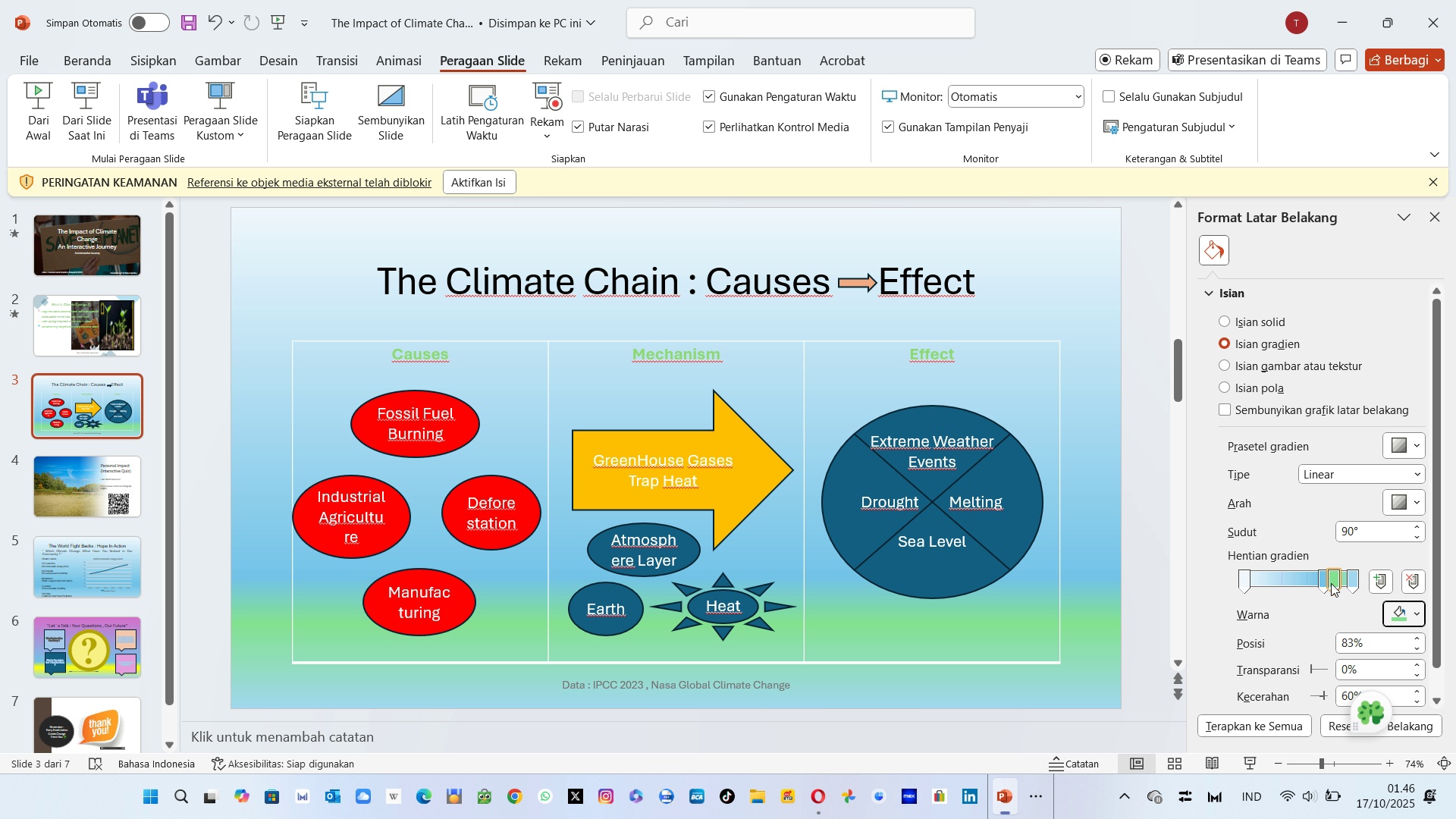 
double_click([1323, 580])
 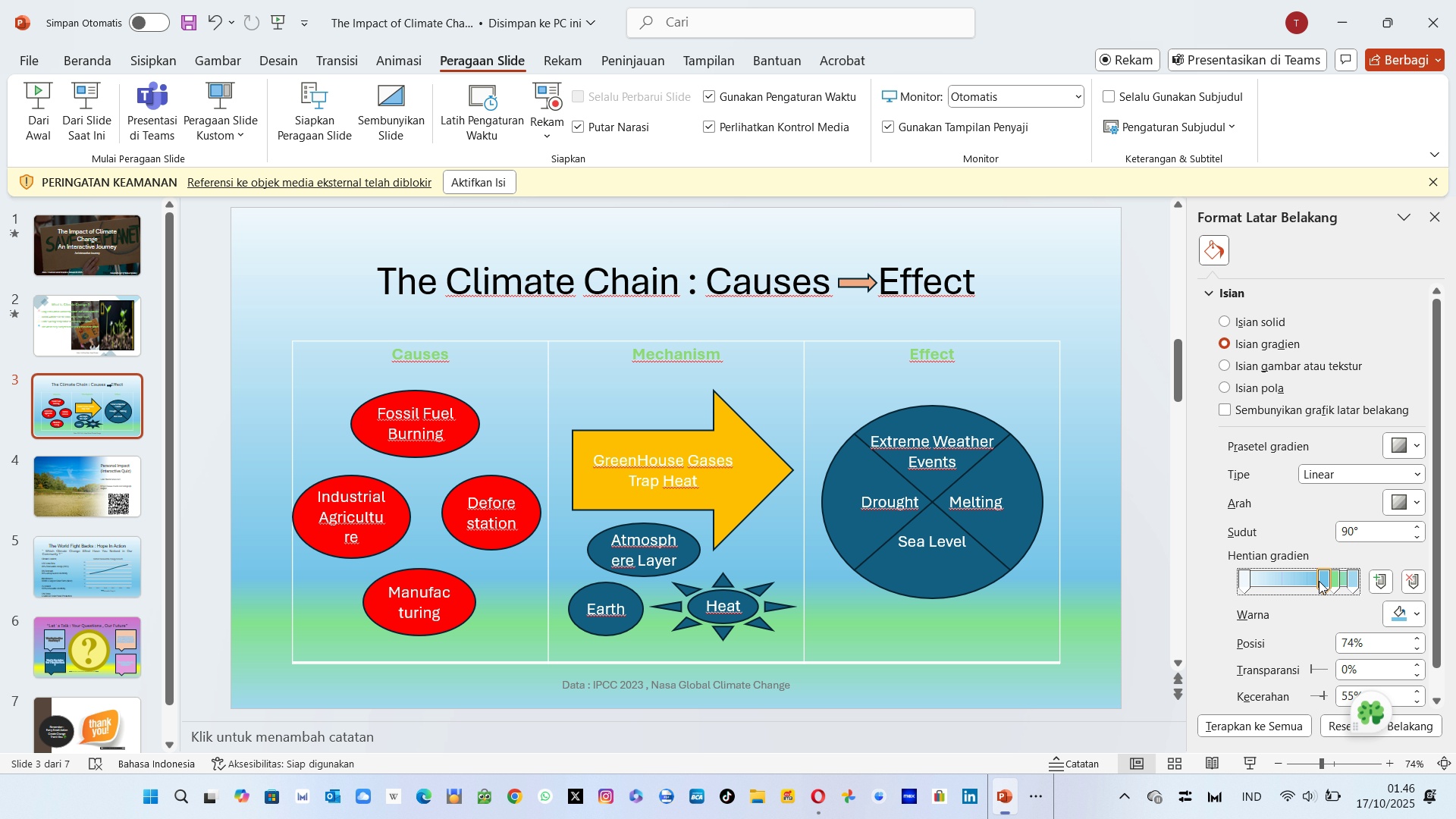 
left_click([1323, 582])
 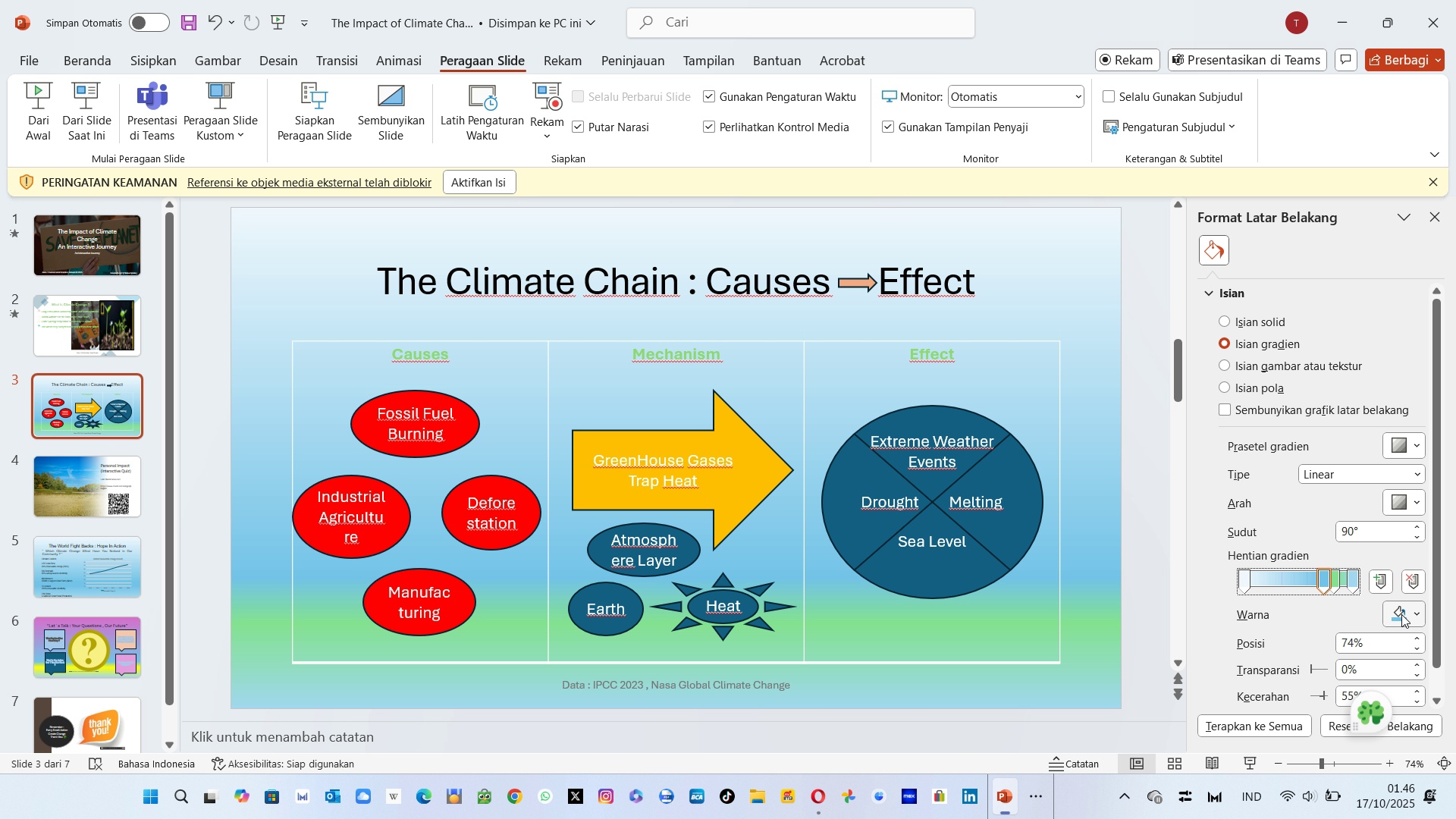 
left_click([1401, 614])
 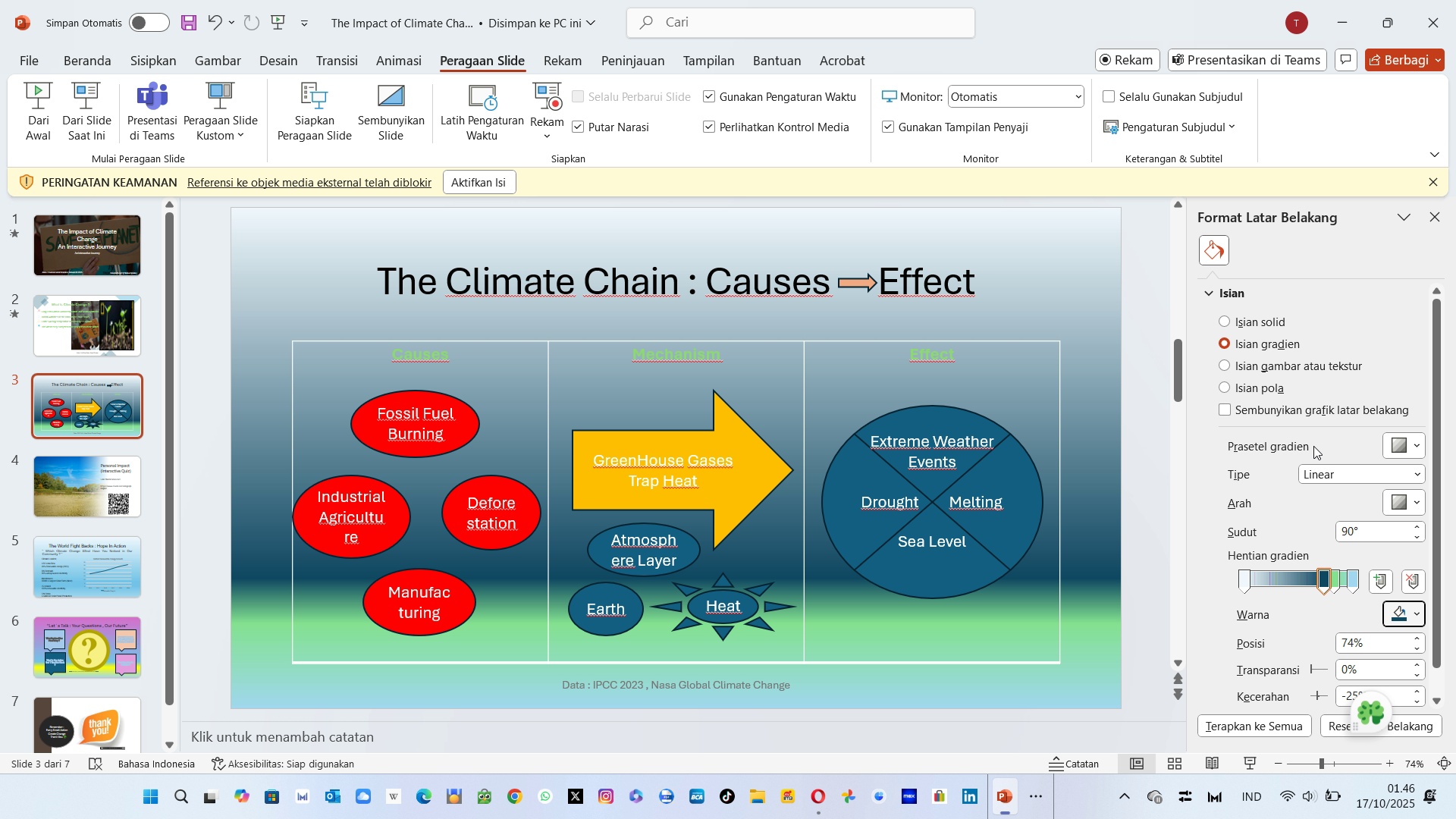 
wait(5.35)
 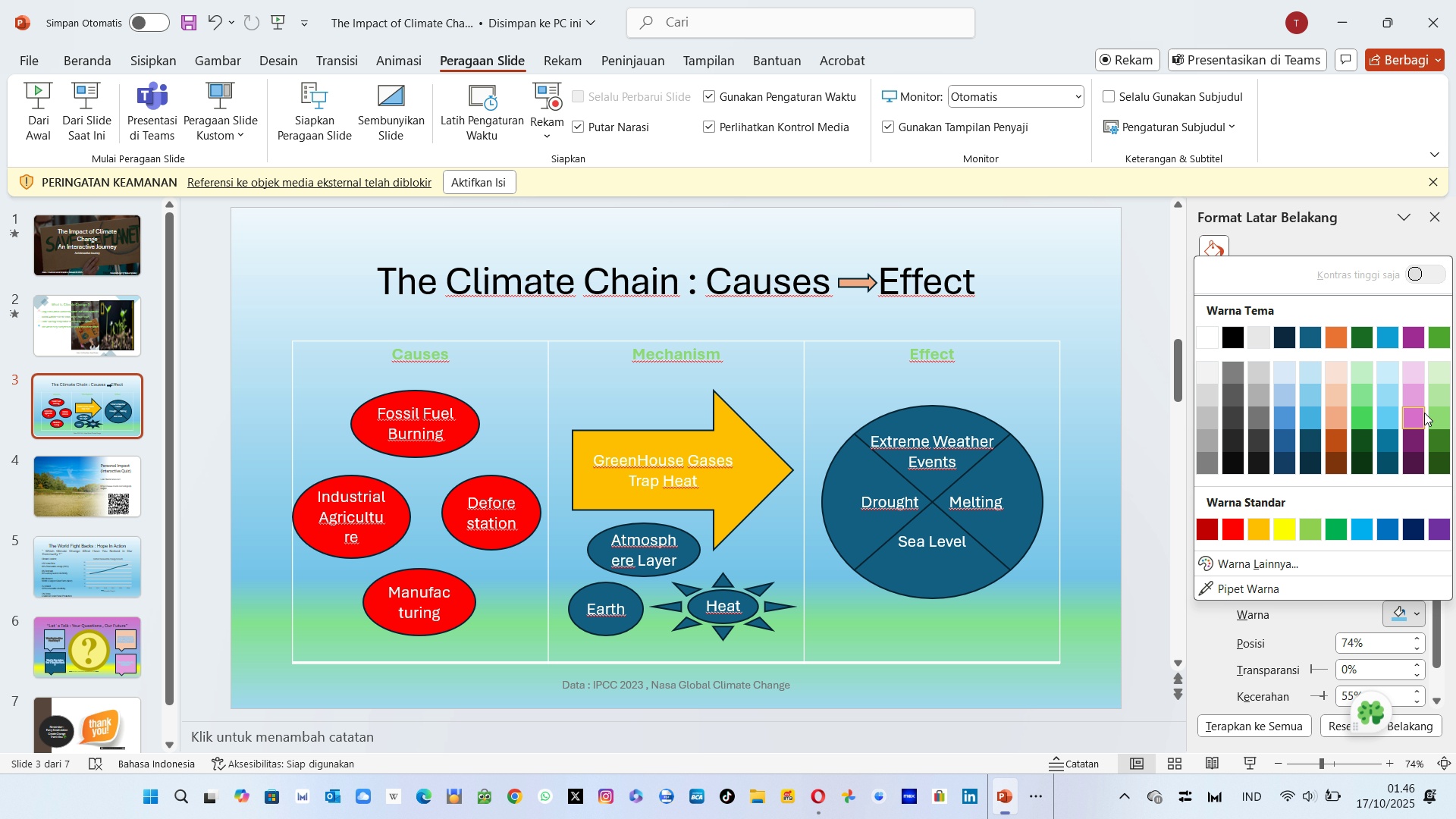 
mouse_move([1380, 584])
 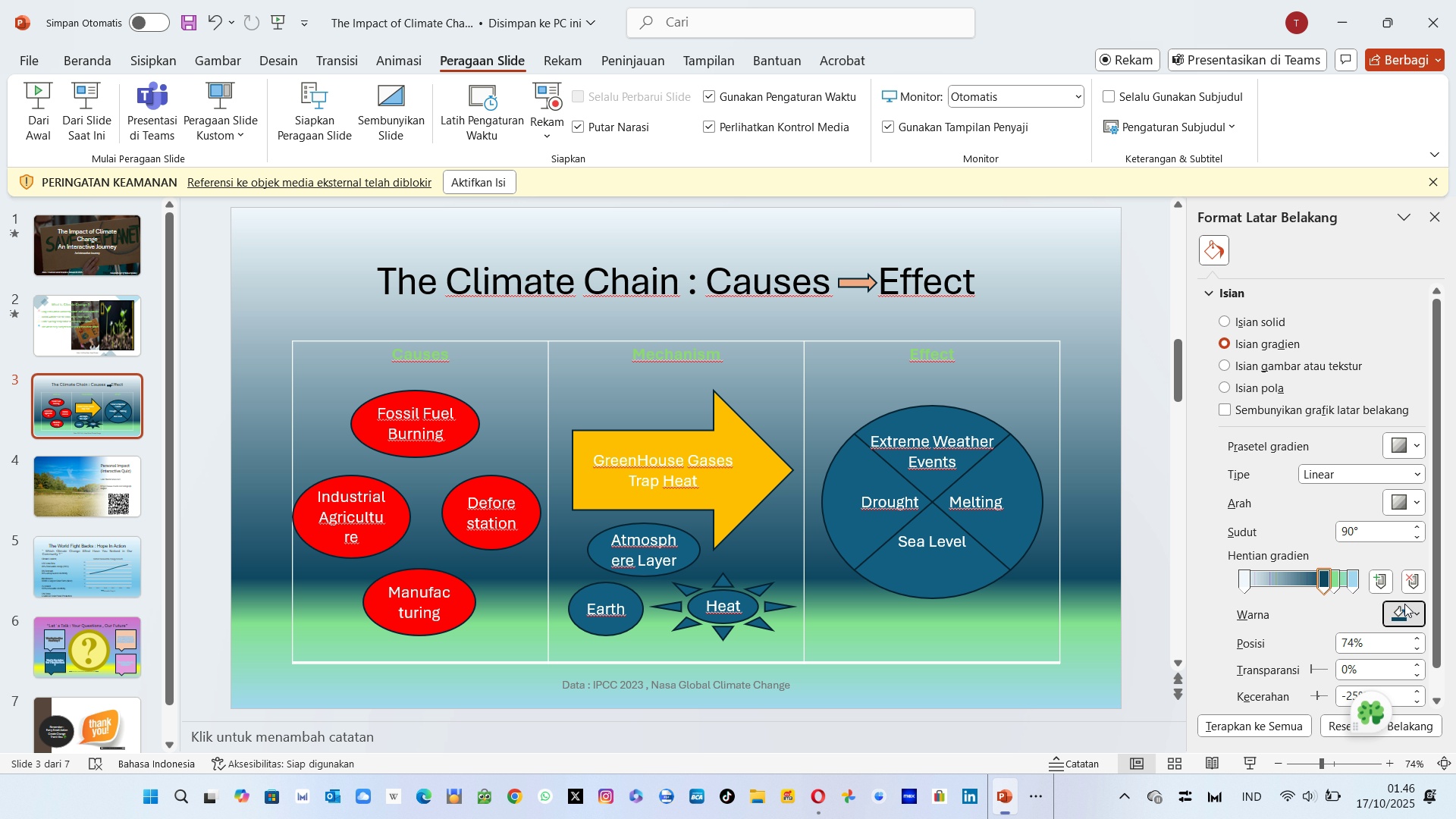 
left_click([1404, 604])
 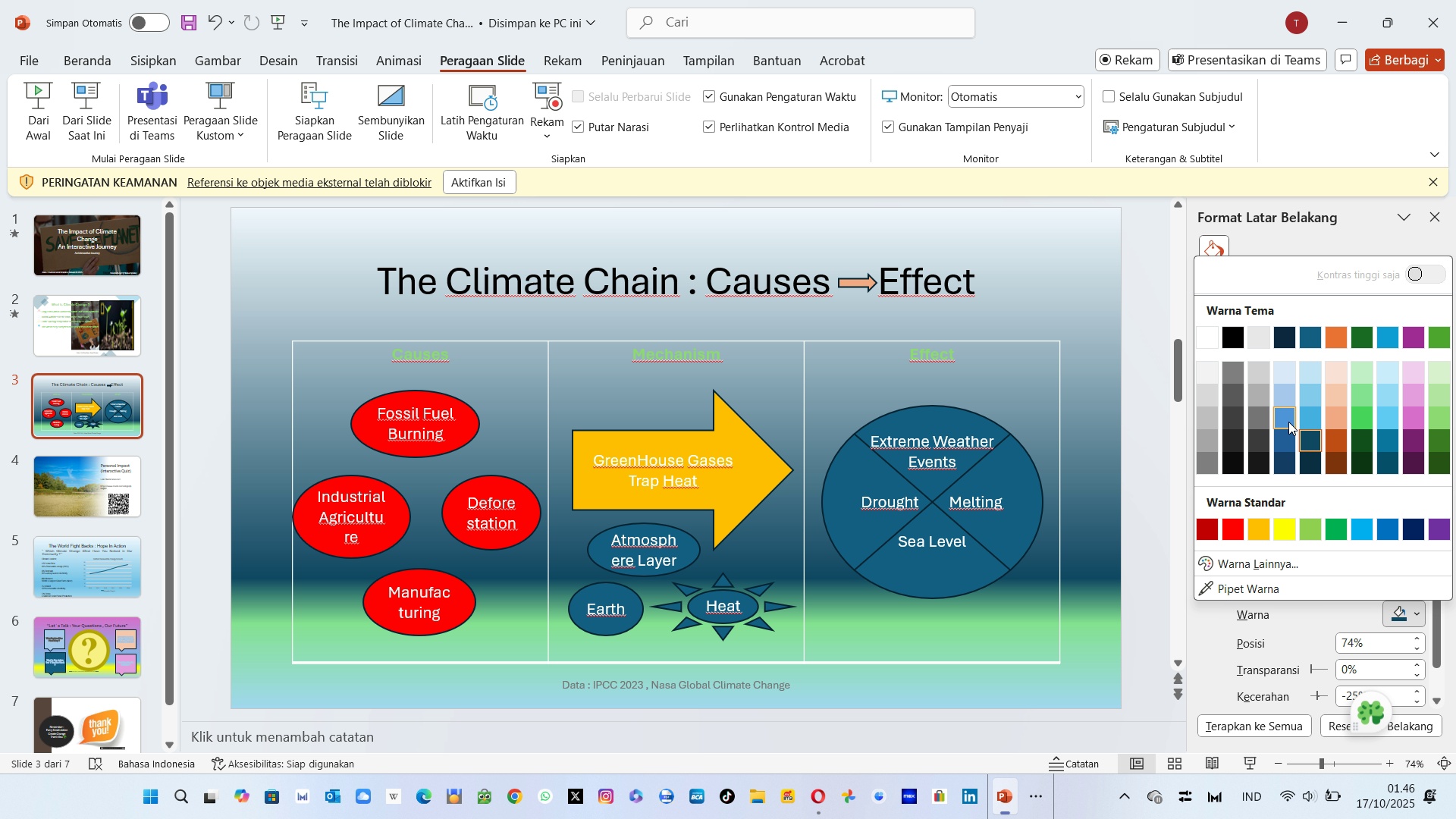 
left_click([1287, 418])
 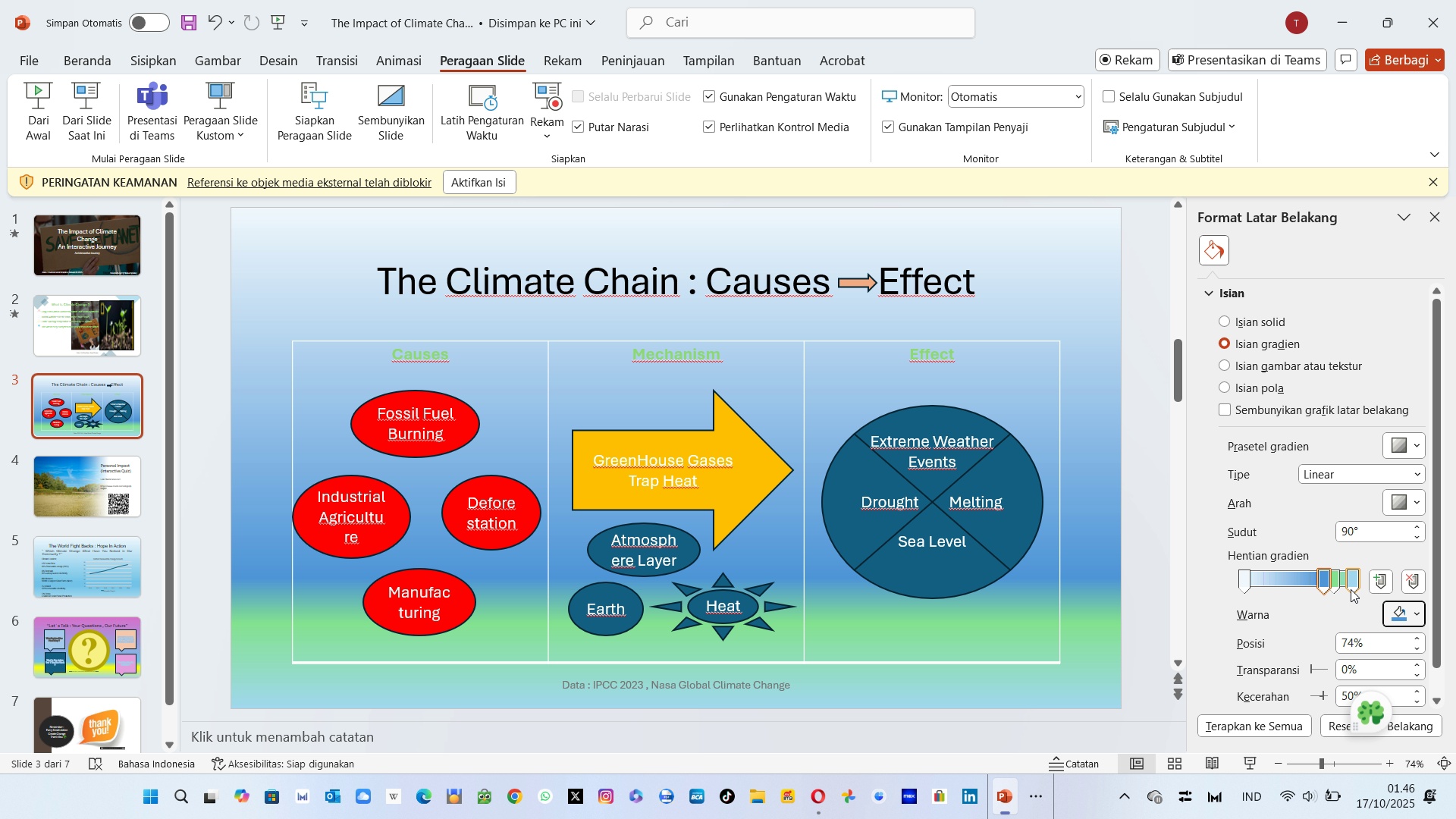 
left_click([1351, 589])
 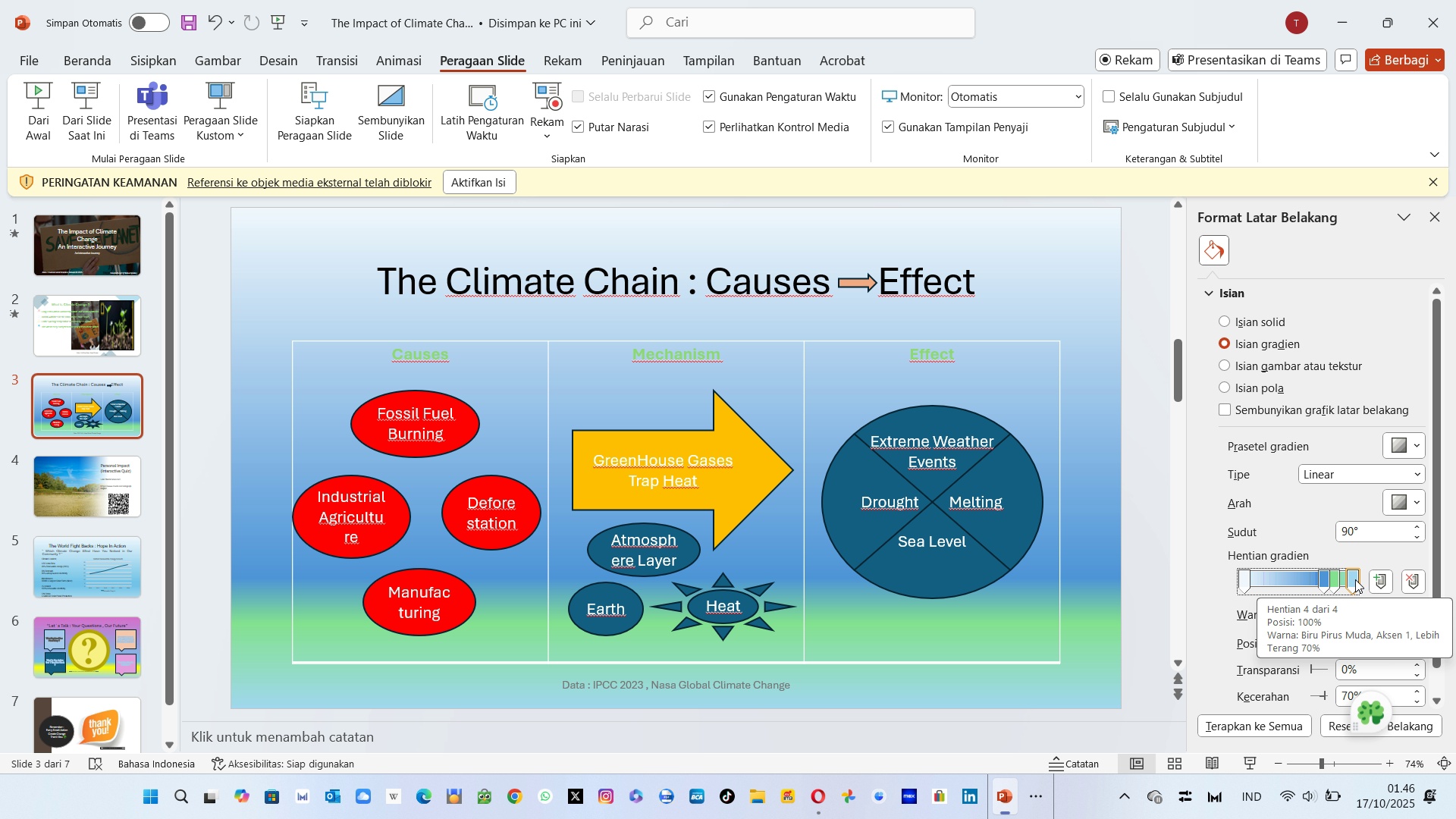 
left_click([1355, 579])
 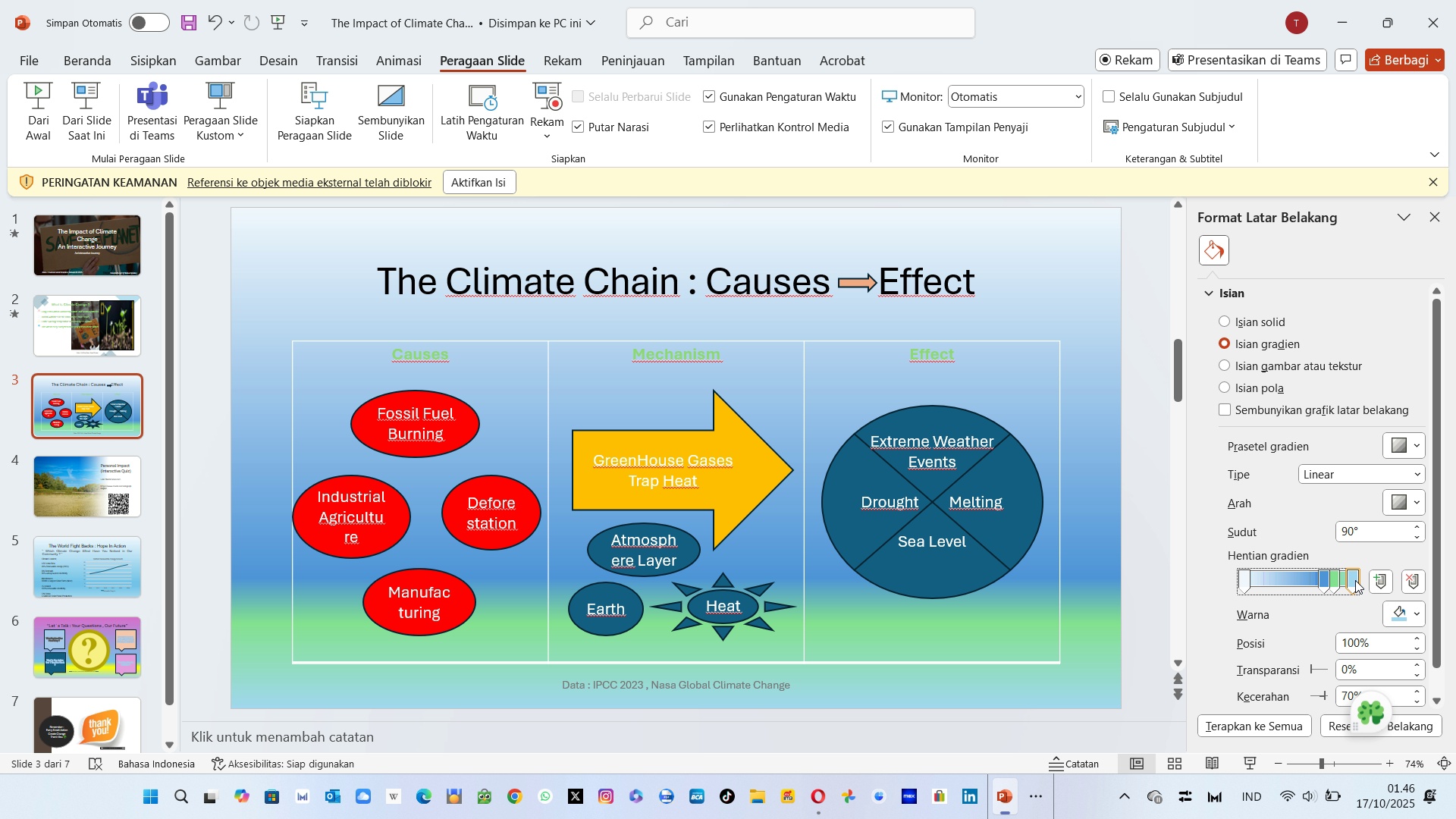 
left_click_drag(start_coordinate=[1355, 580], to_coordinate=[1288, 585])
 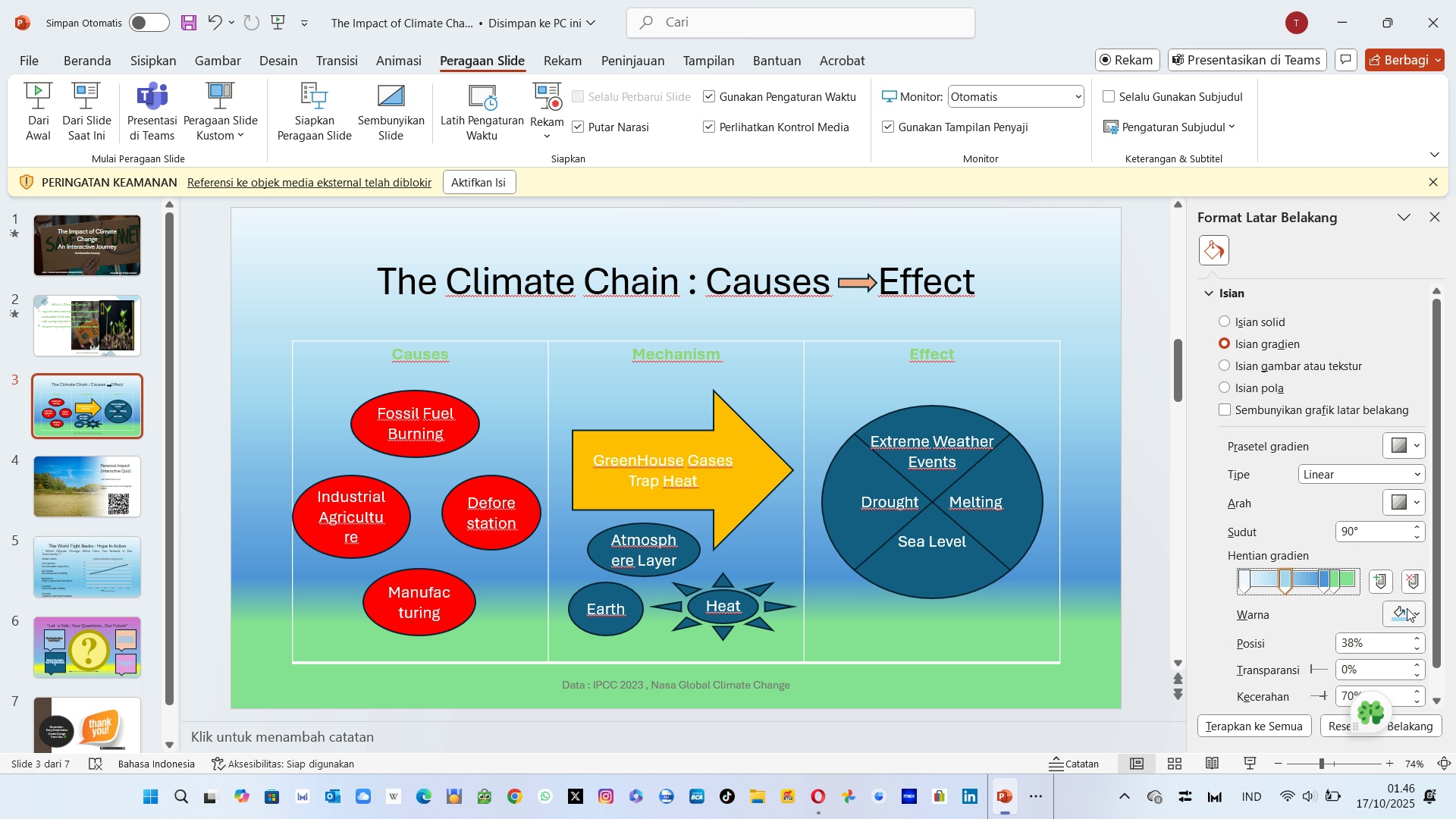 
left_click([1407, 601])
 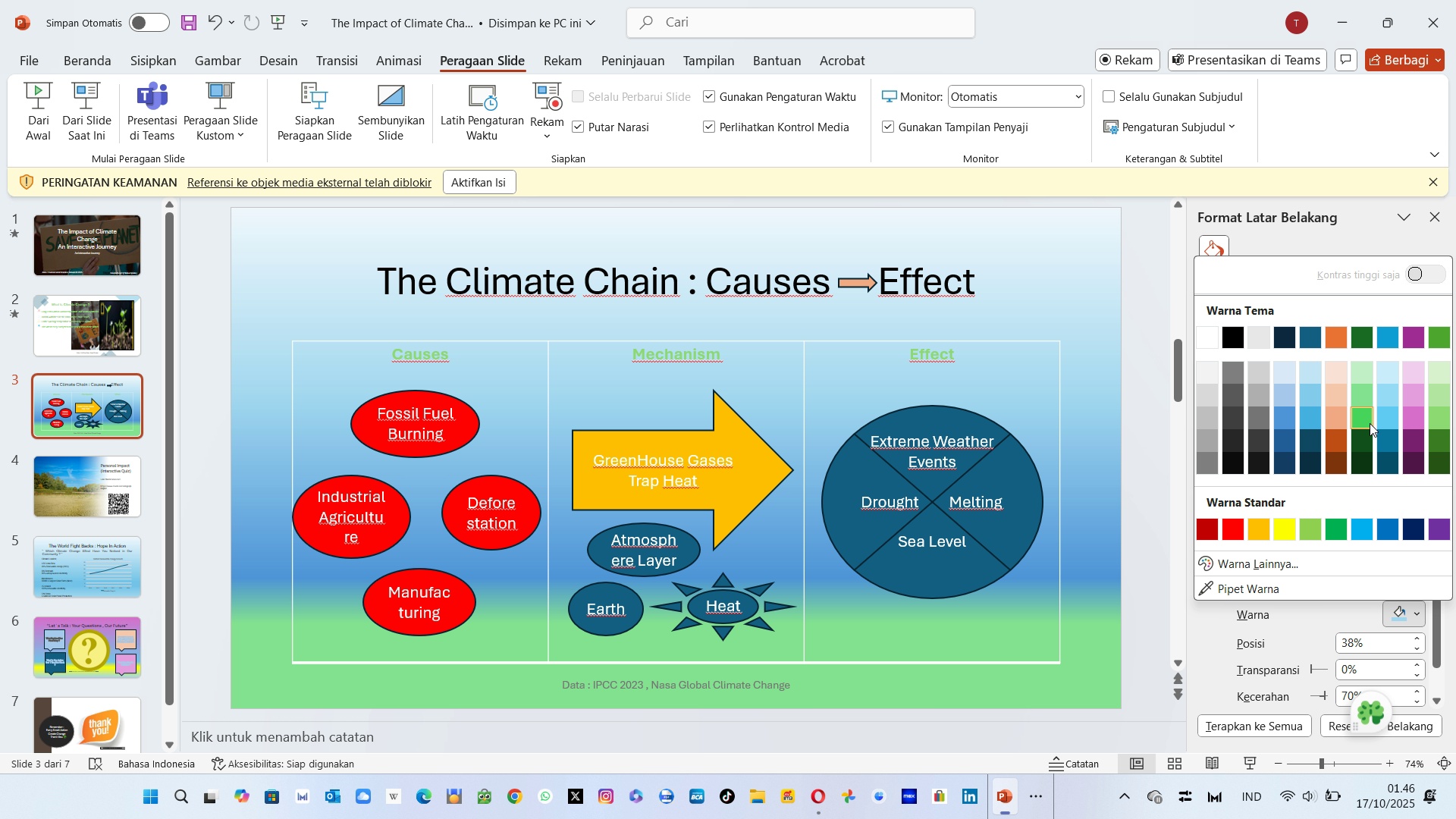 
mouse_move([1385, 448])
 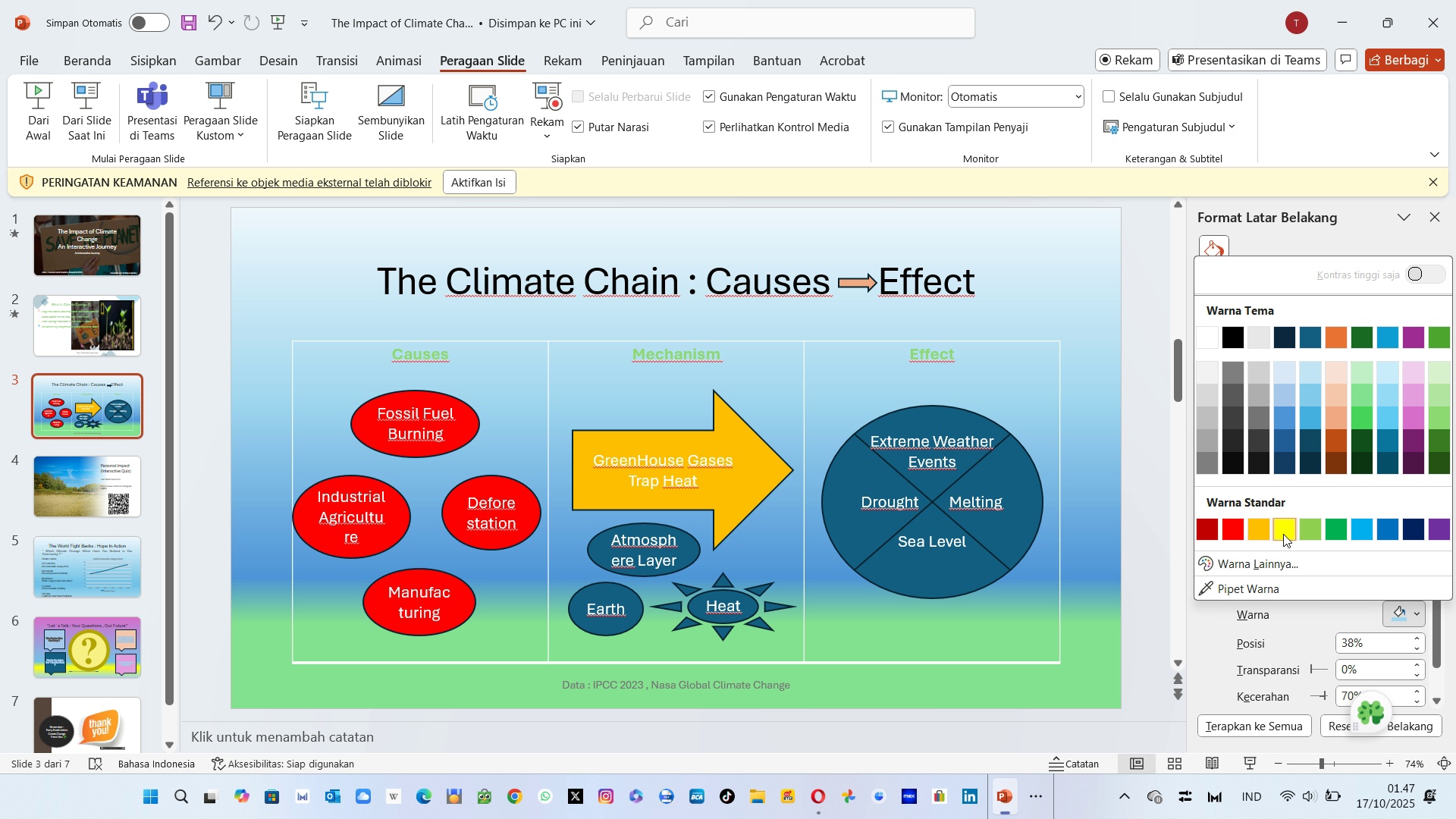 
left_click([1283, 534])
 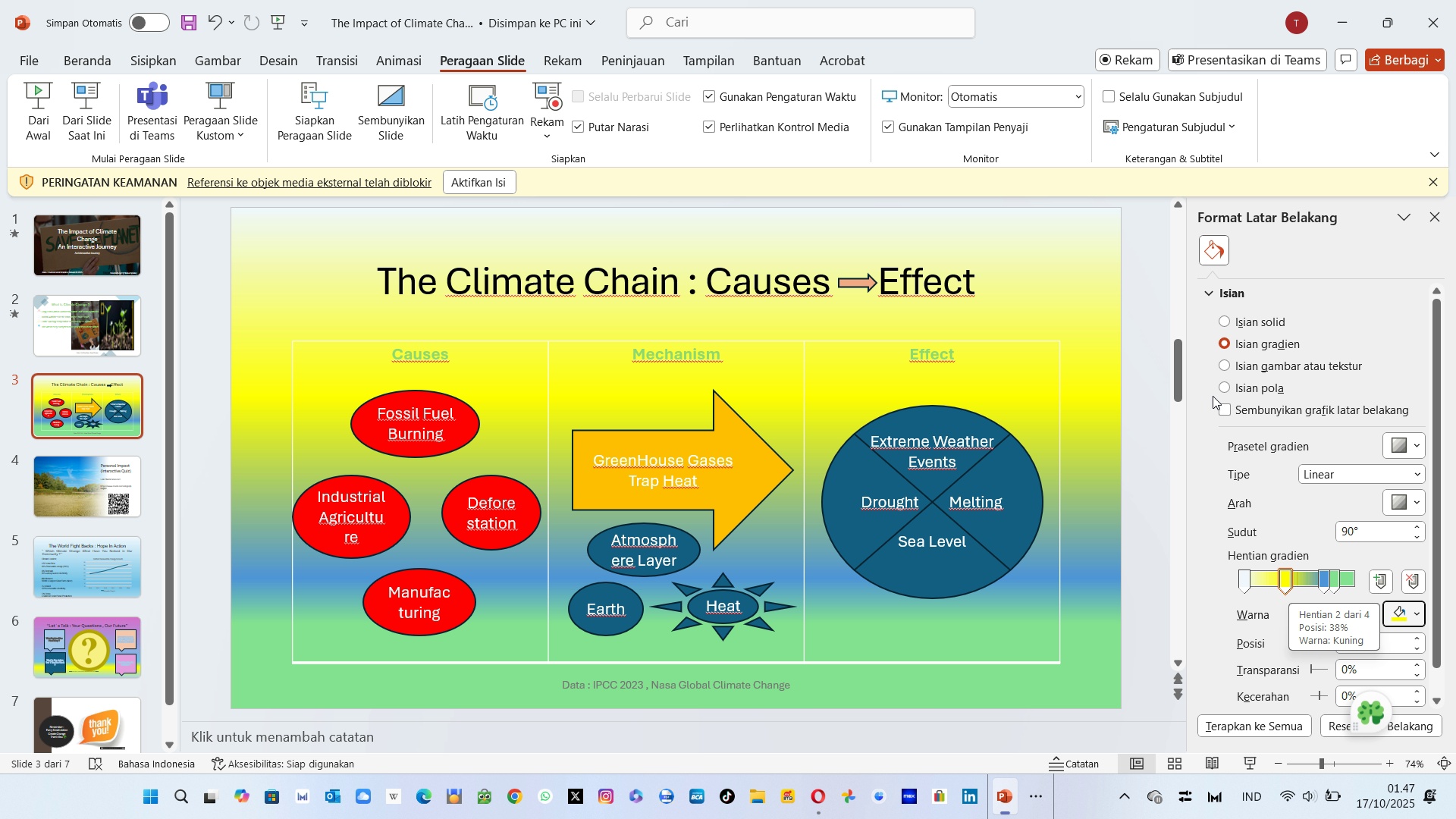 
wait(7.68)
 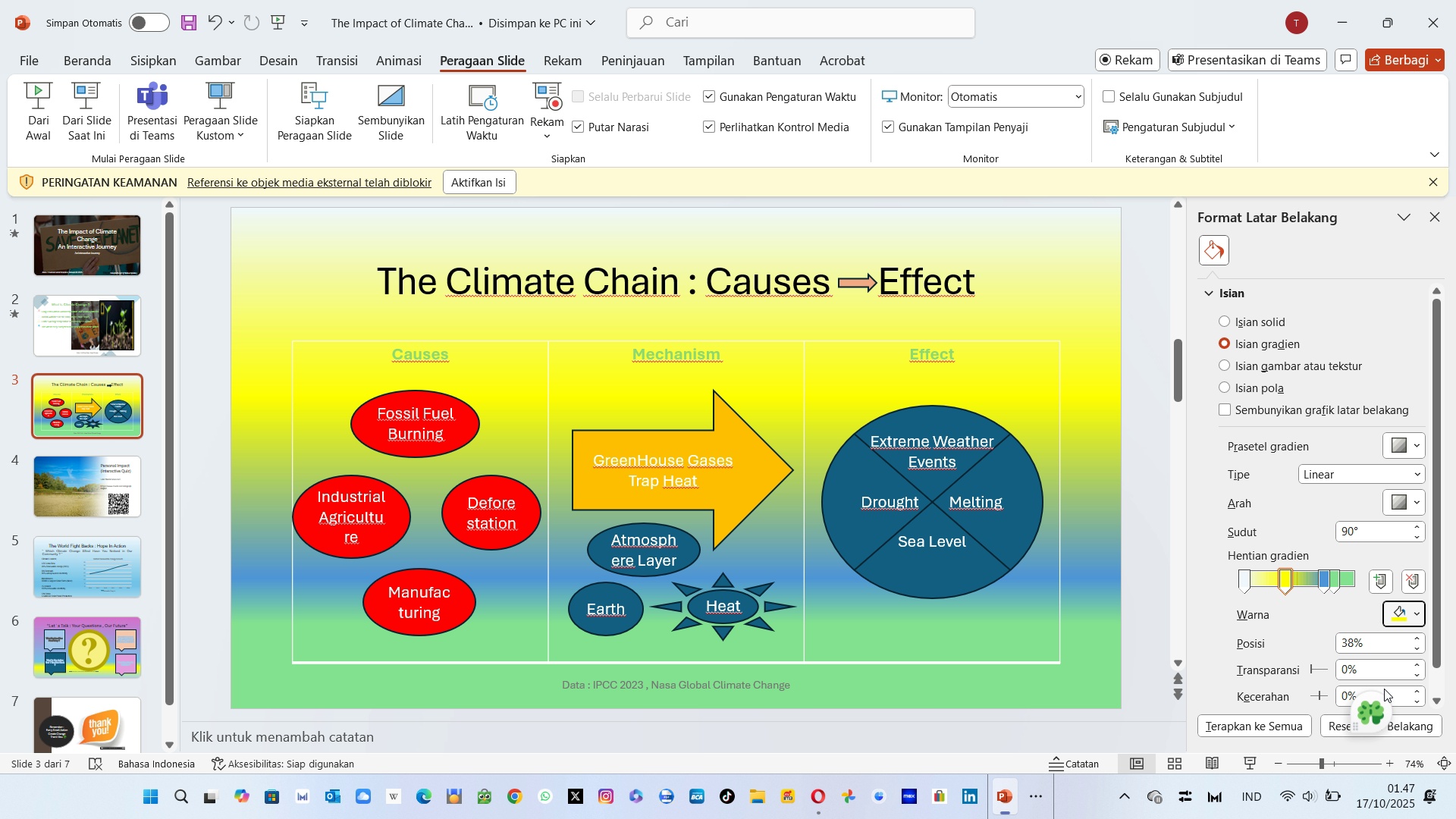 
left_click([1438, 213])
 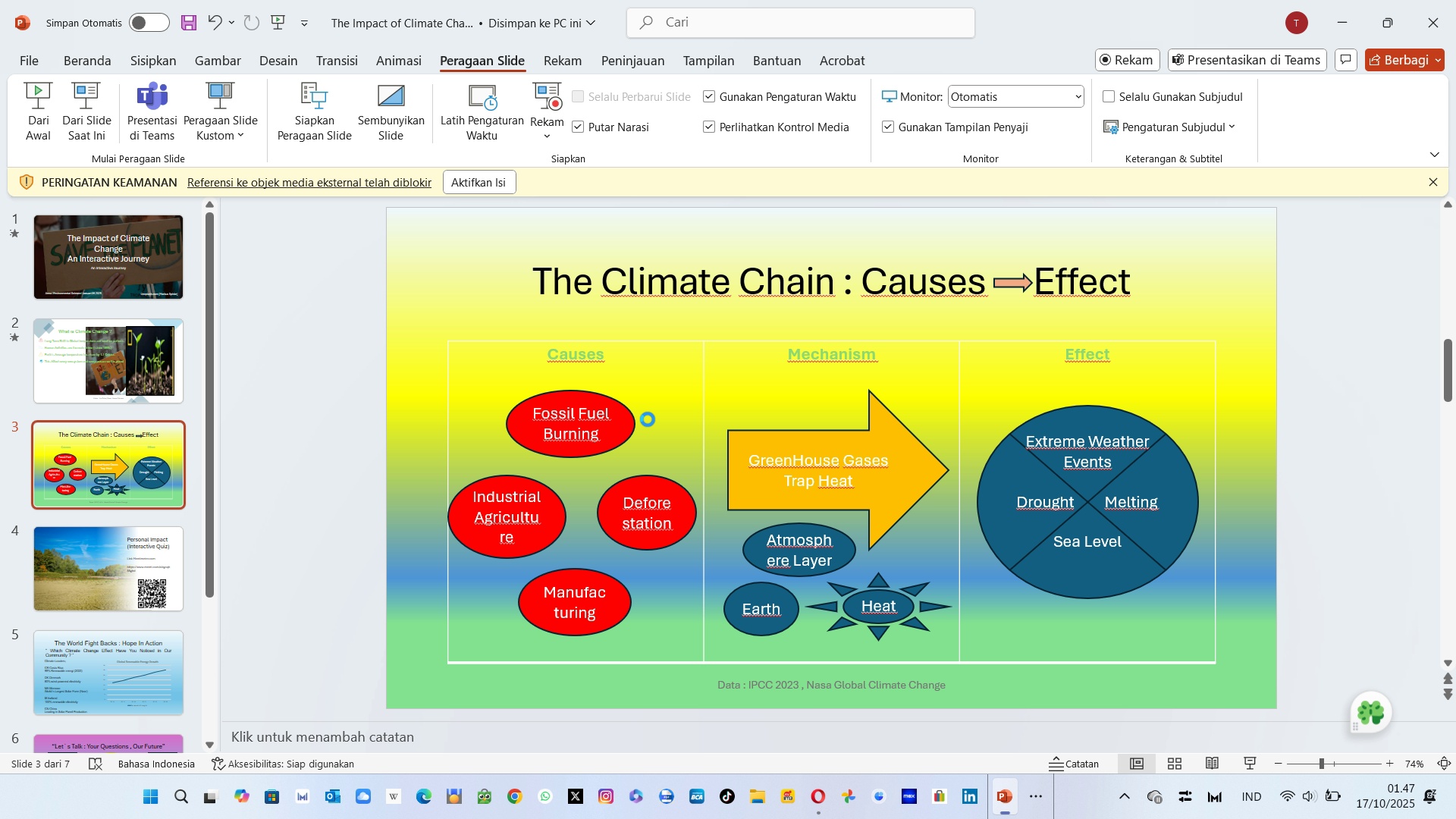 
key(Control+S)
 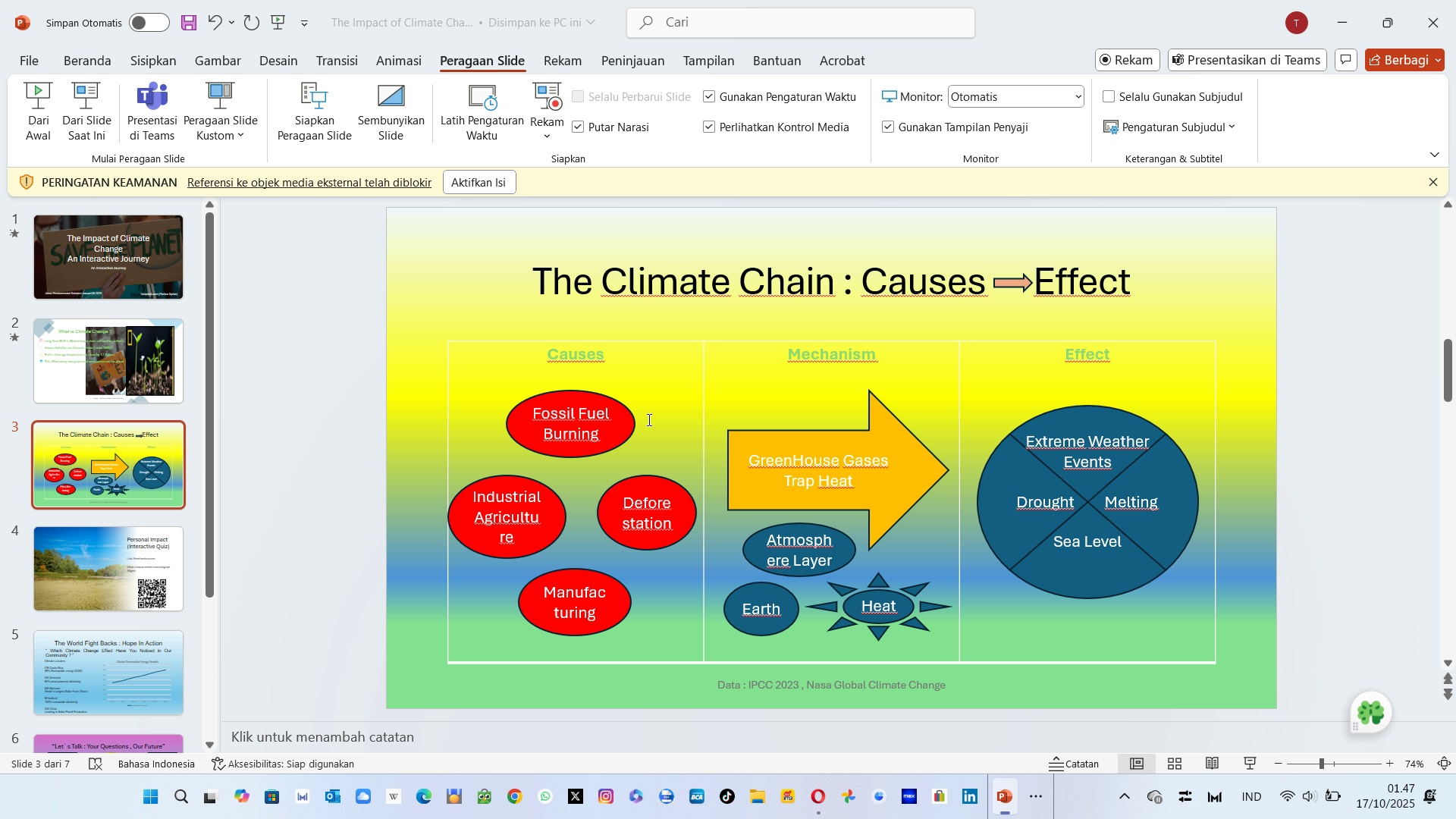 
key(Alt+Tab)